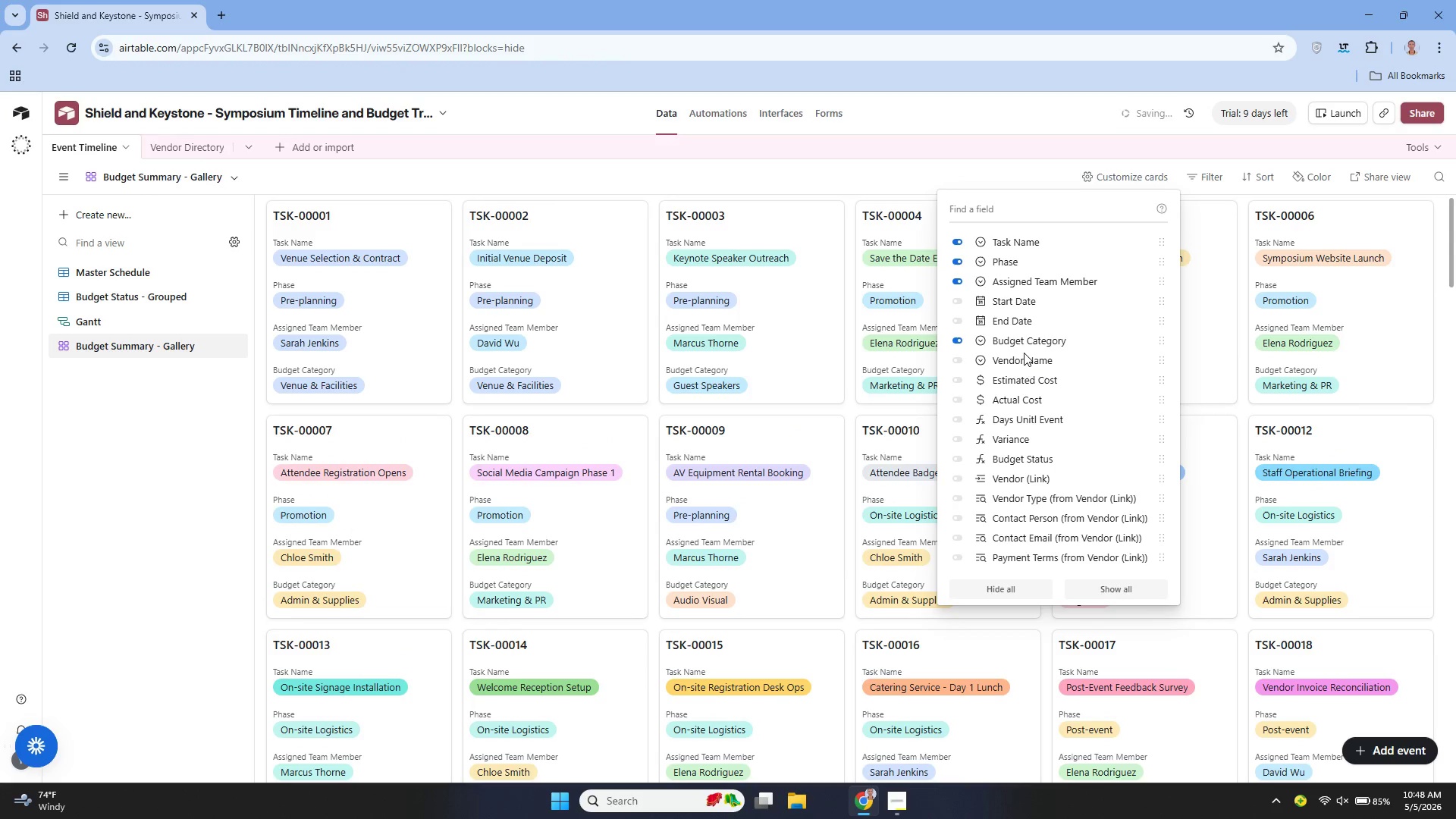 
mouse_move([1024, 366])
 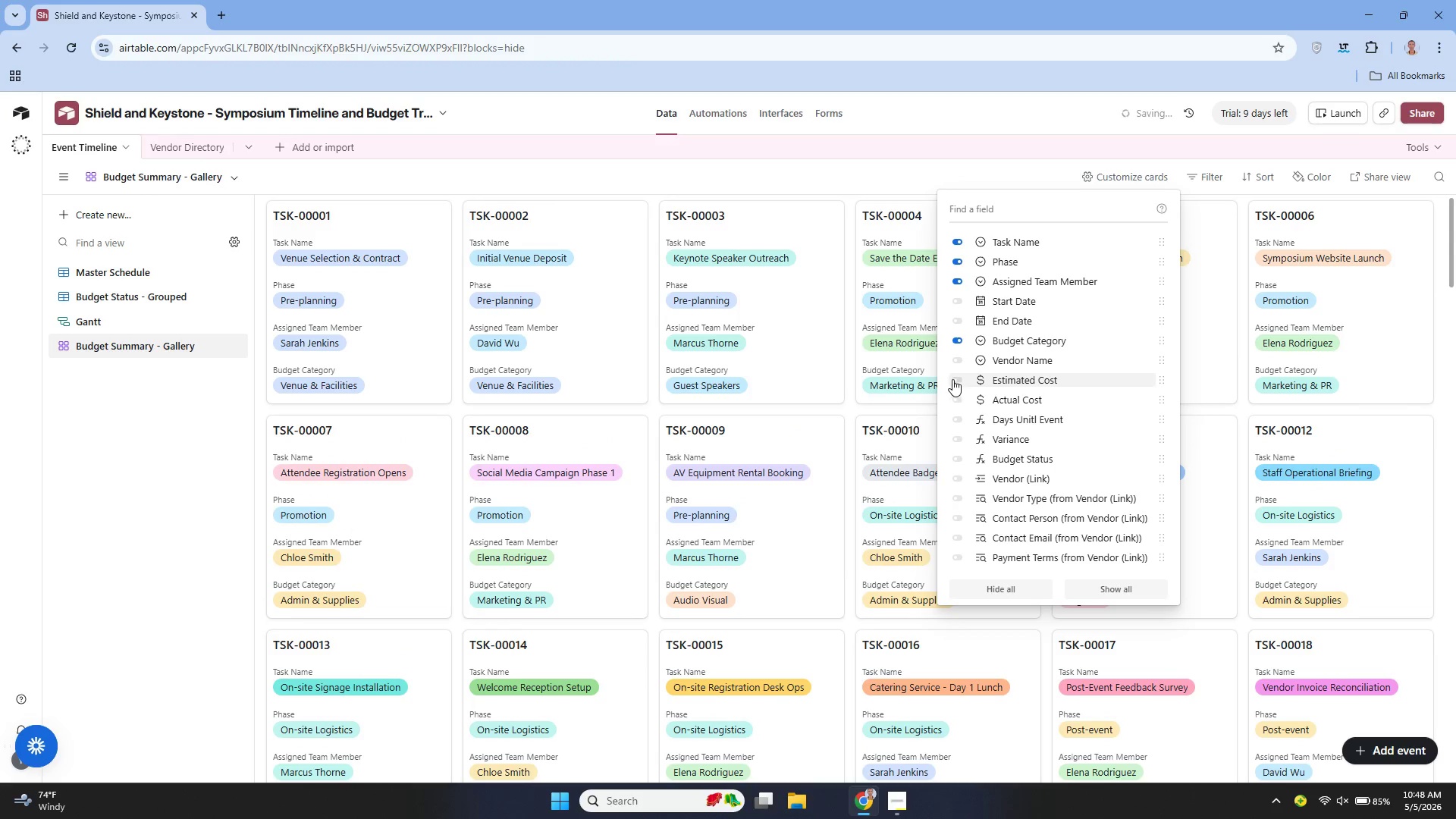 
left_click([952, 379])
 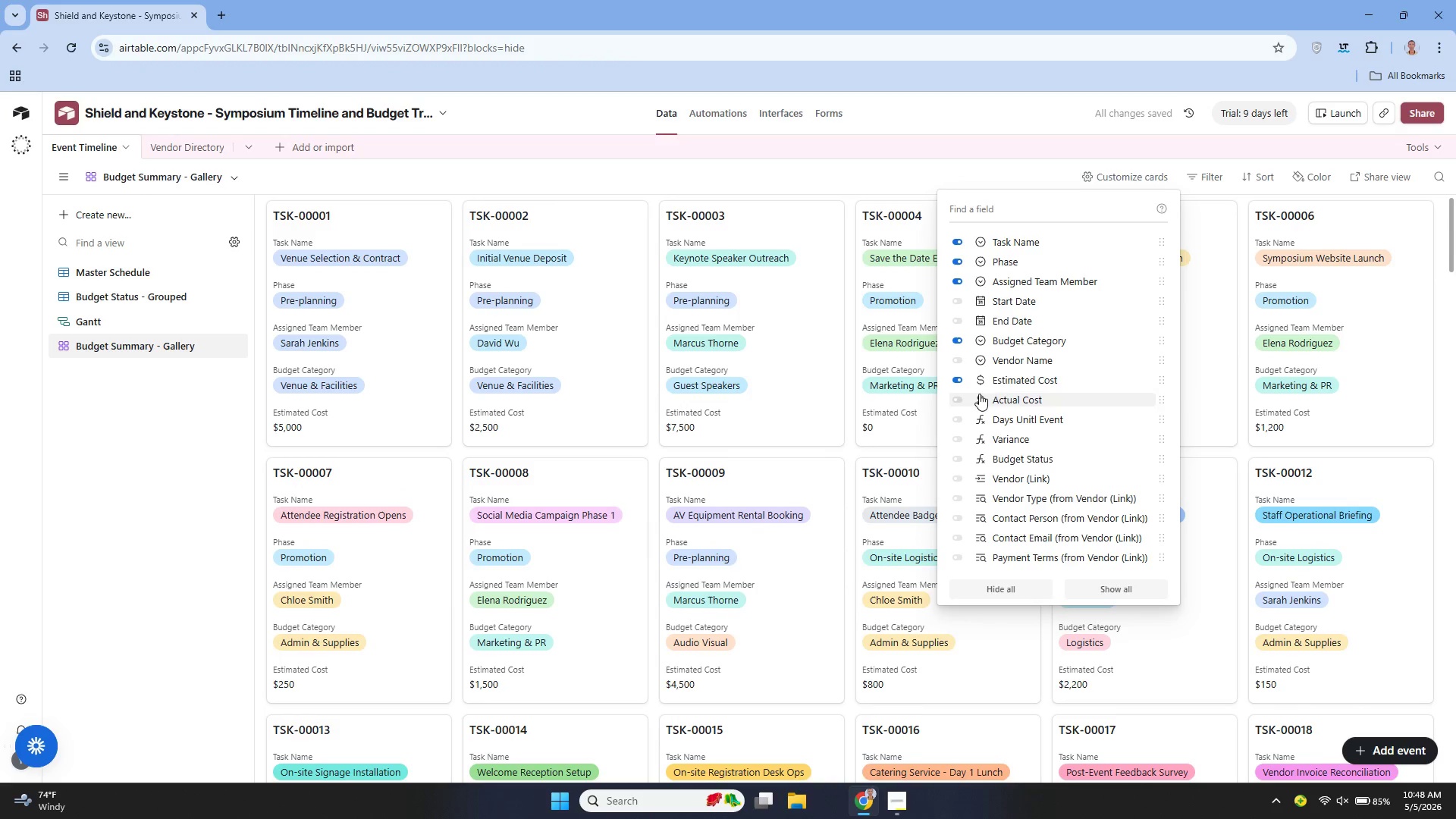 
left_click([961, 394])
 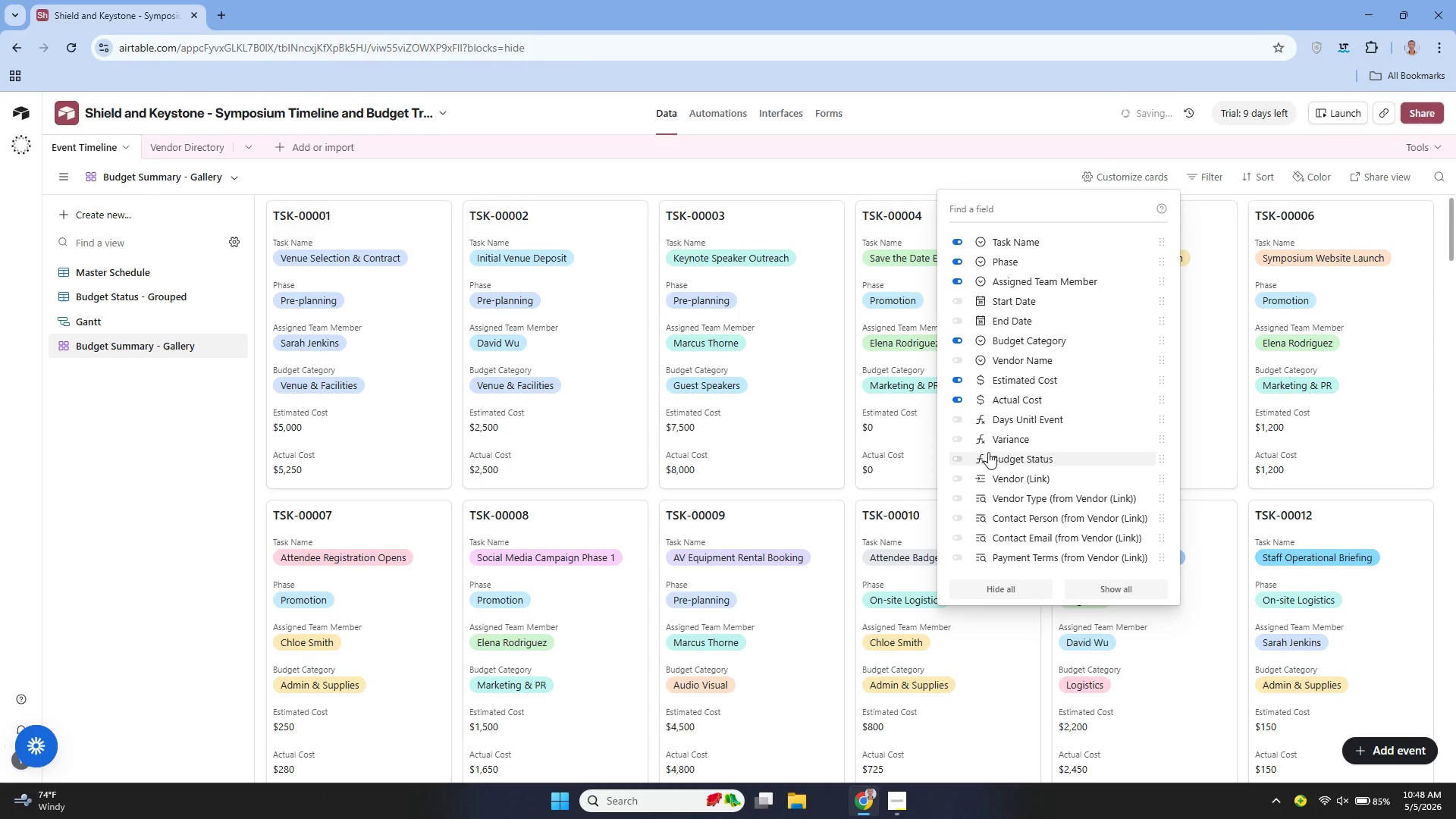 
left_click([965, 436])
 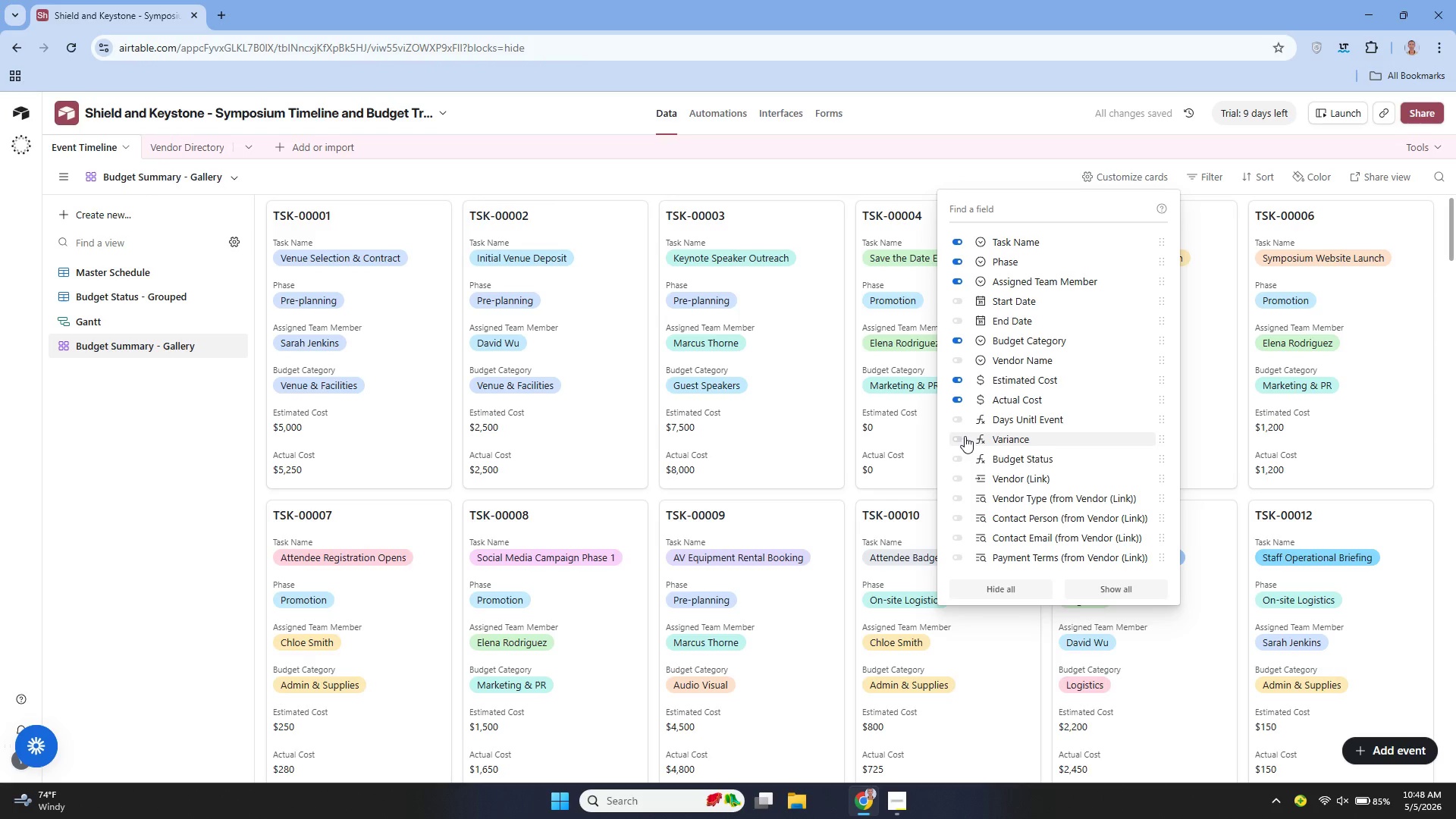 
mouse_move([990, 444])
 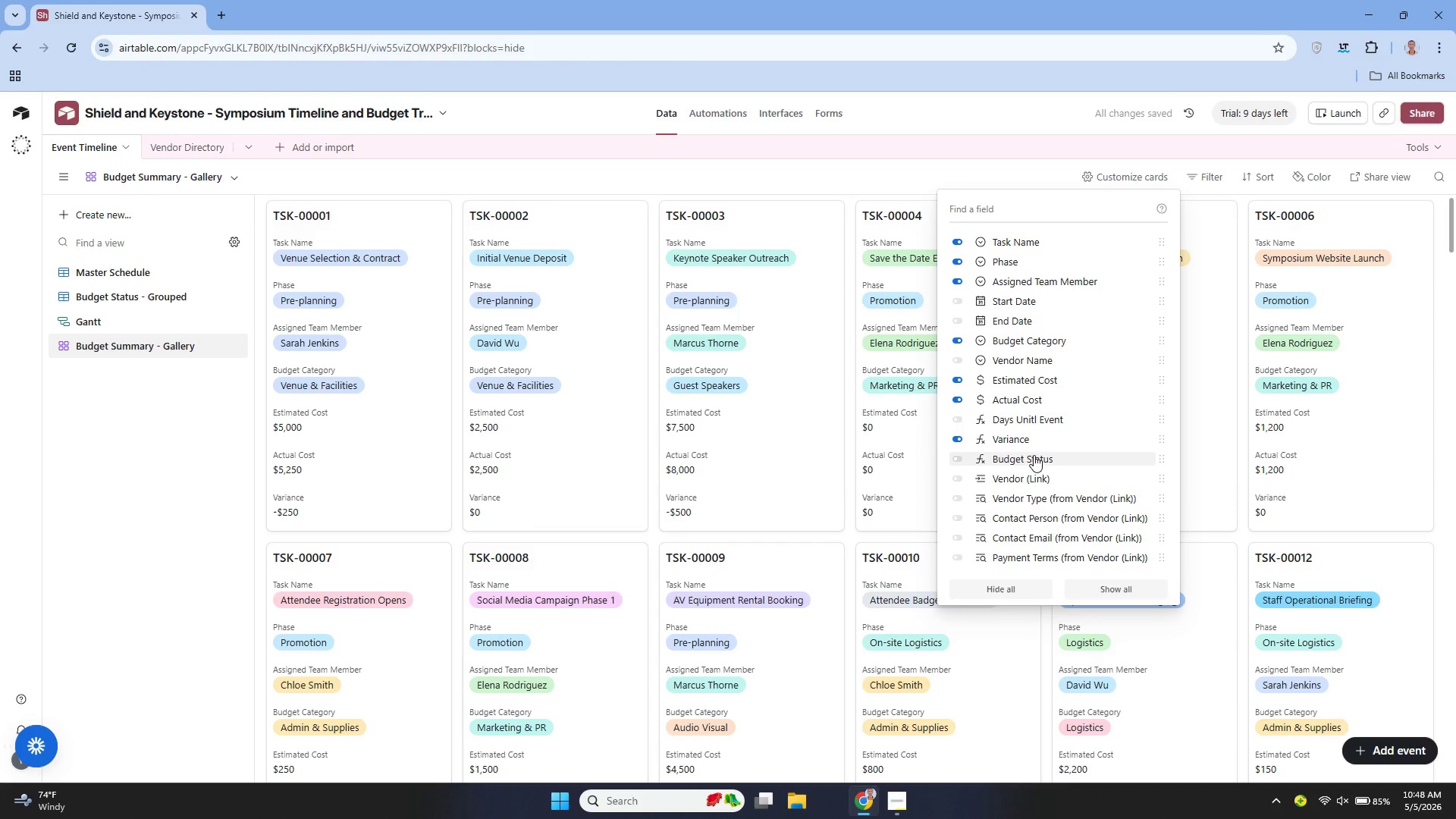 
left_click([959, 456])
 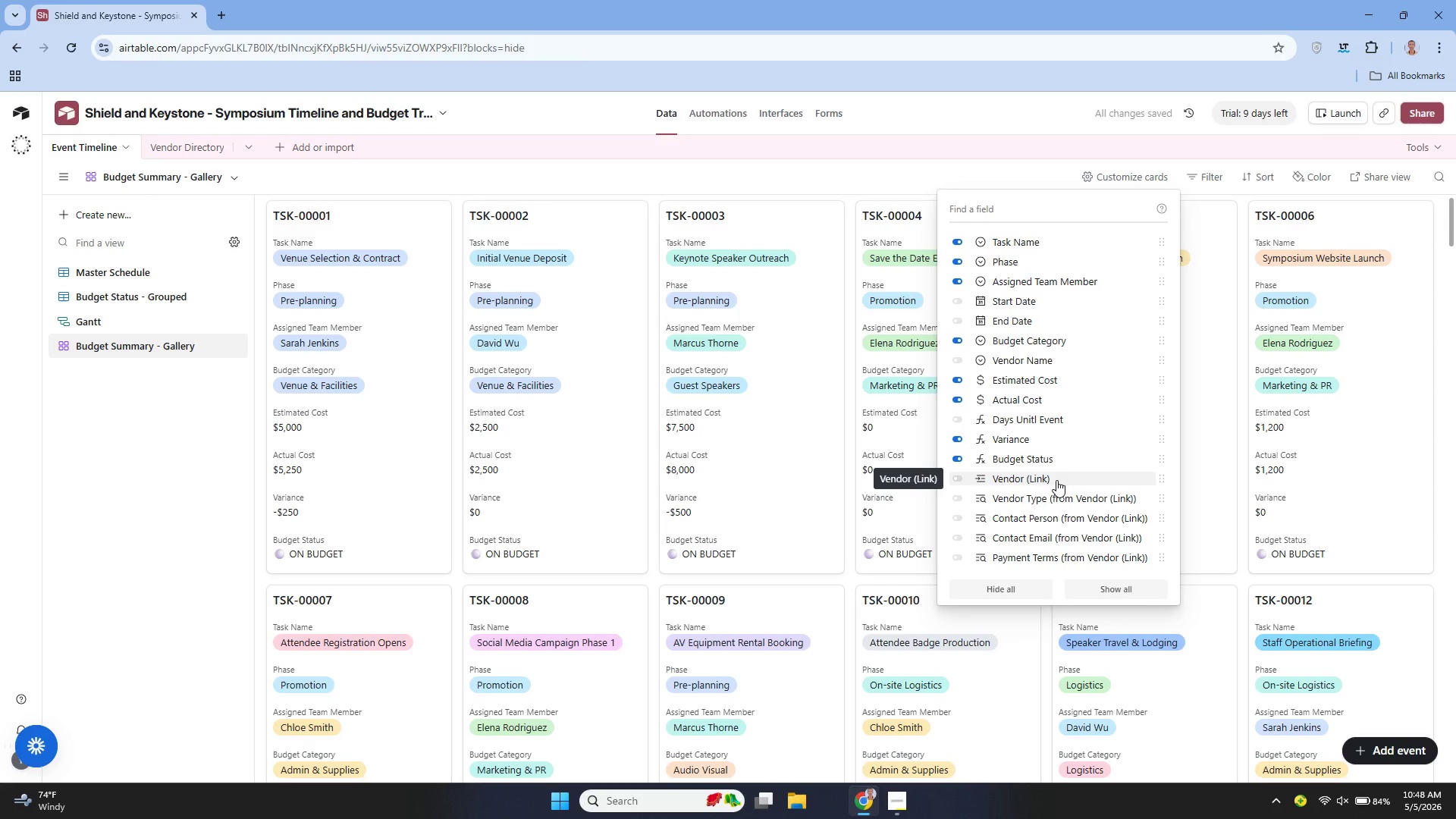 
wait(7.48)
 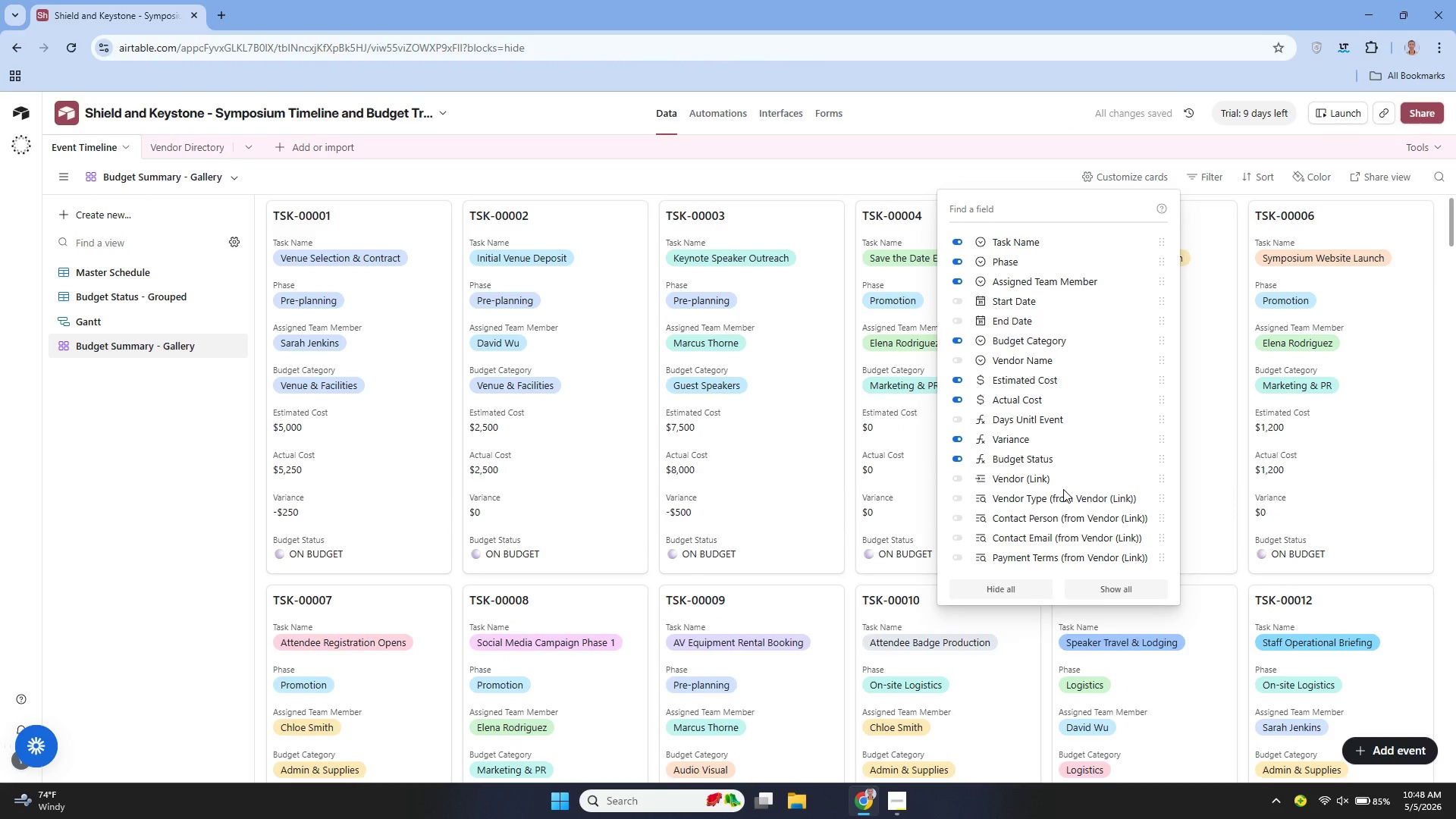 
left_click([1209, 172])
 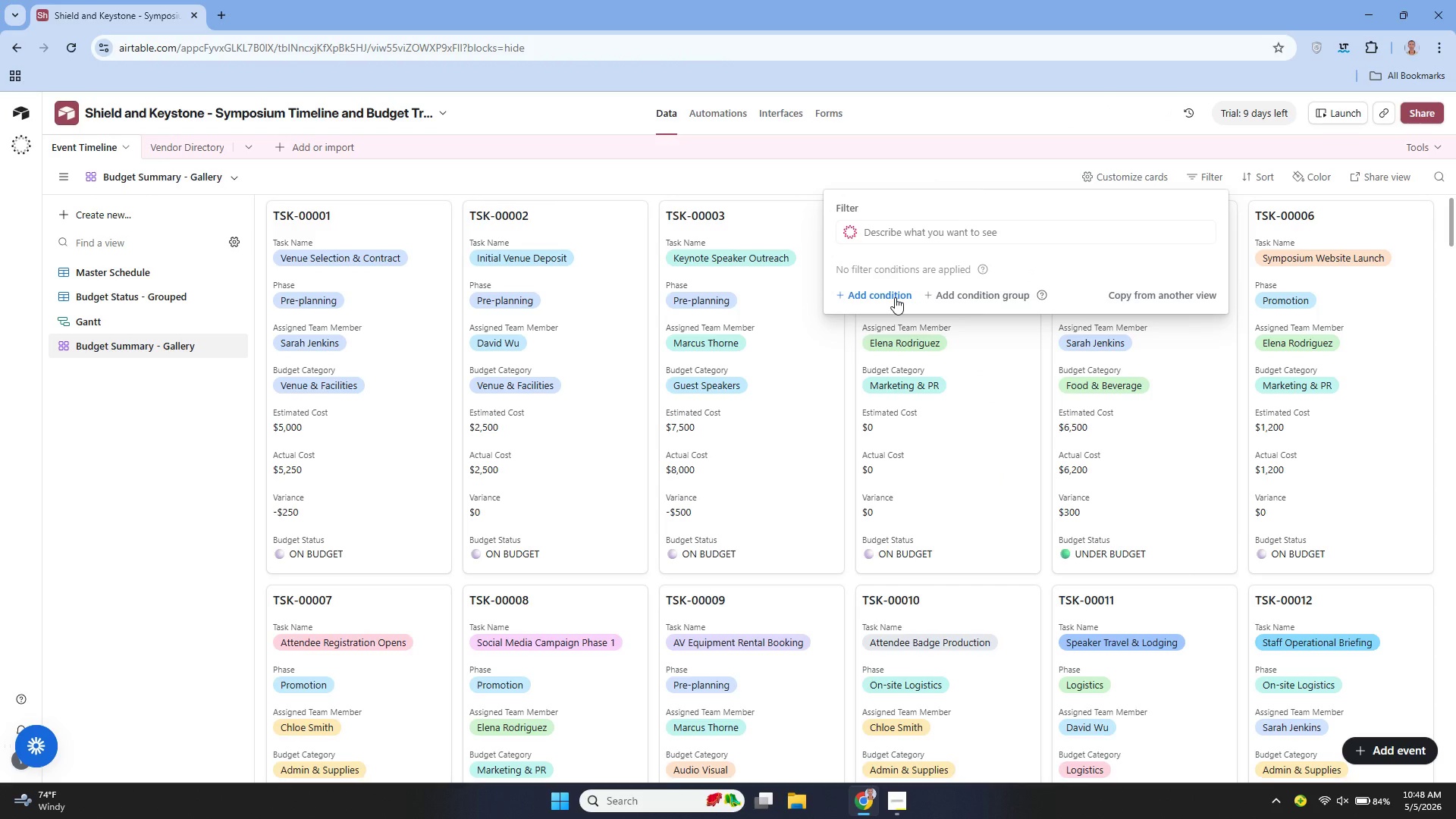 
wait(14.78)
 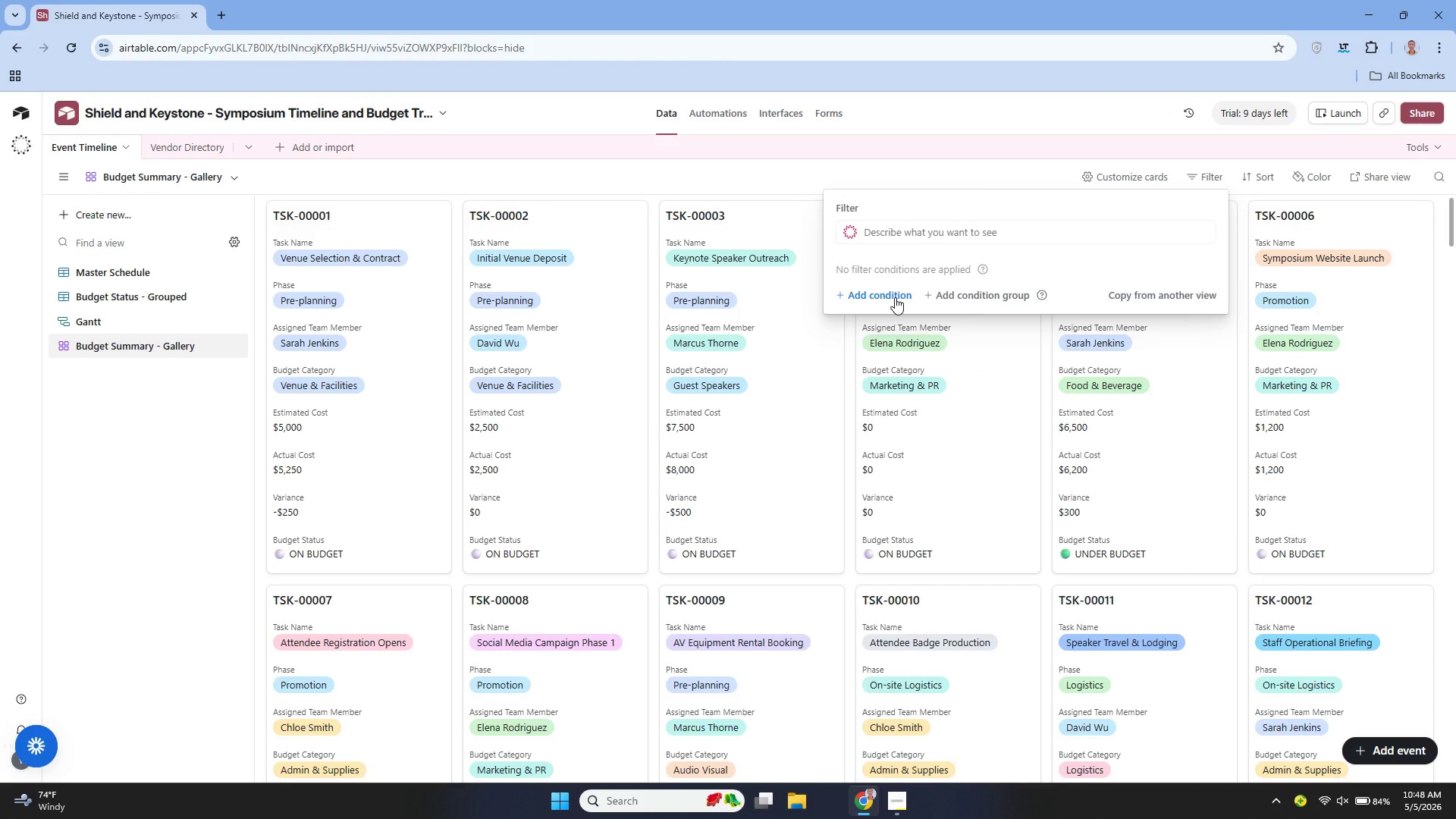 
left_click([896, 290])
 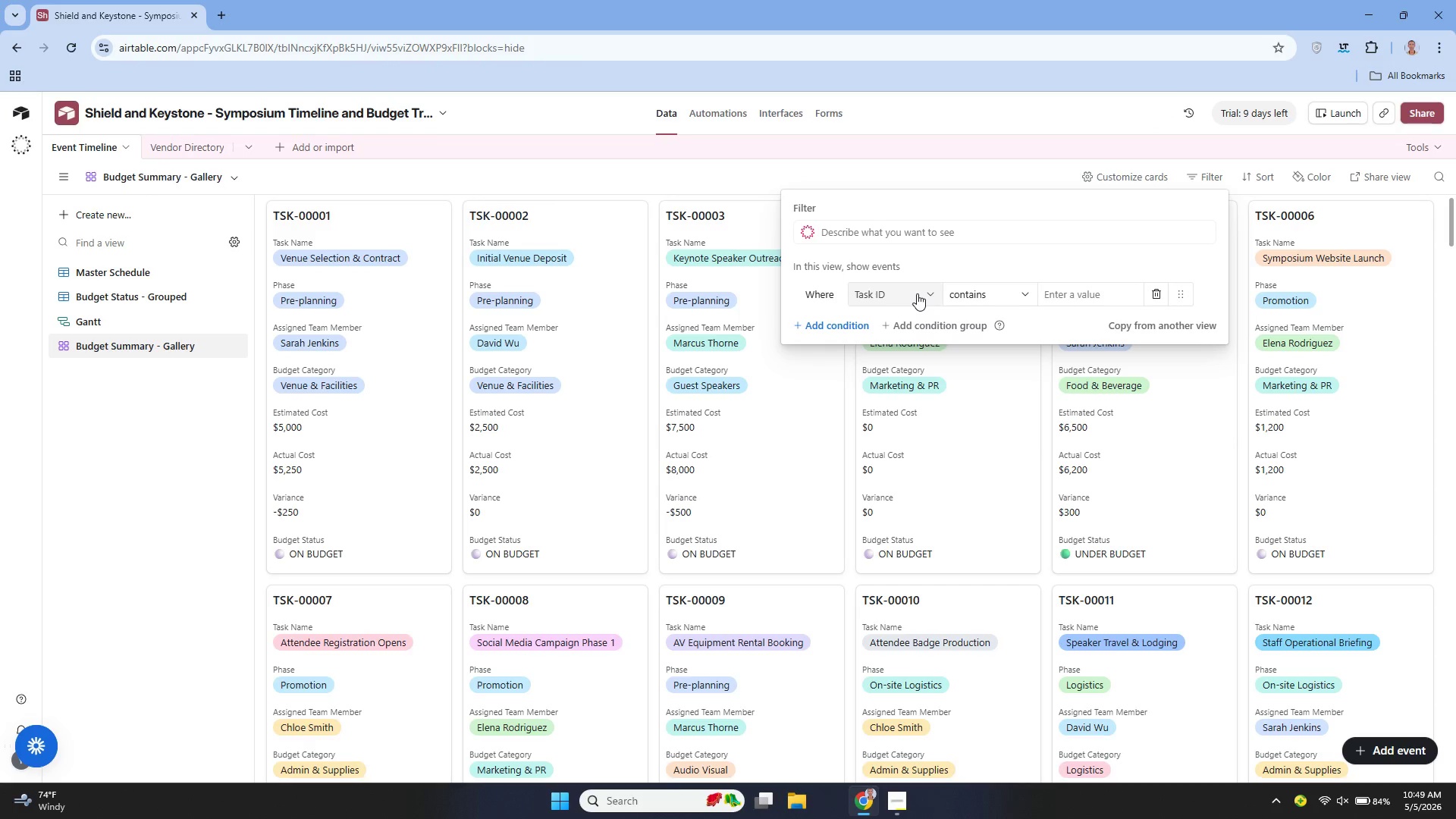 
wait(12.62)
 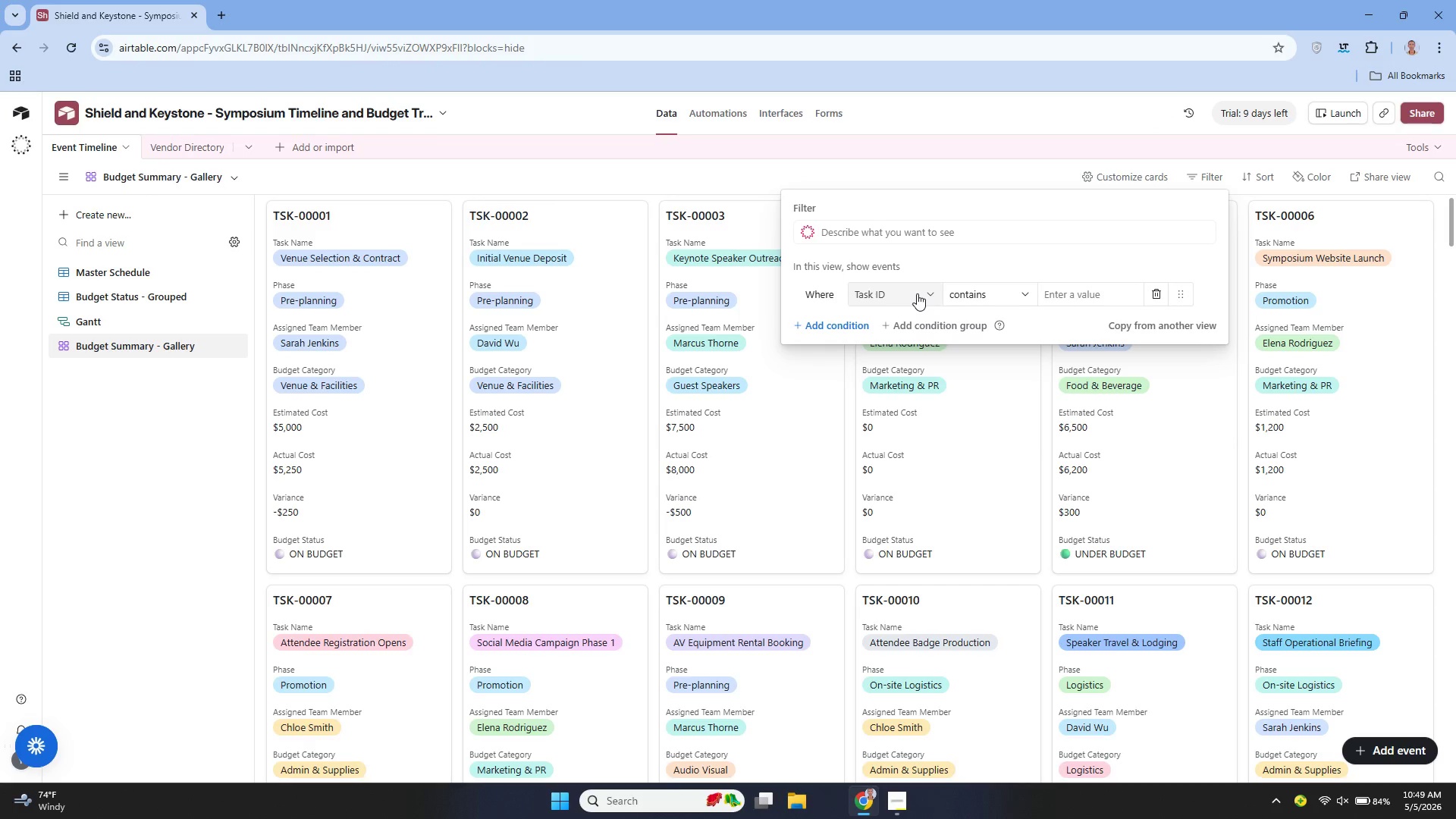 
left_click([1154, 302])
 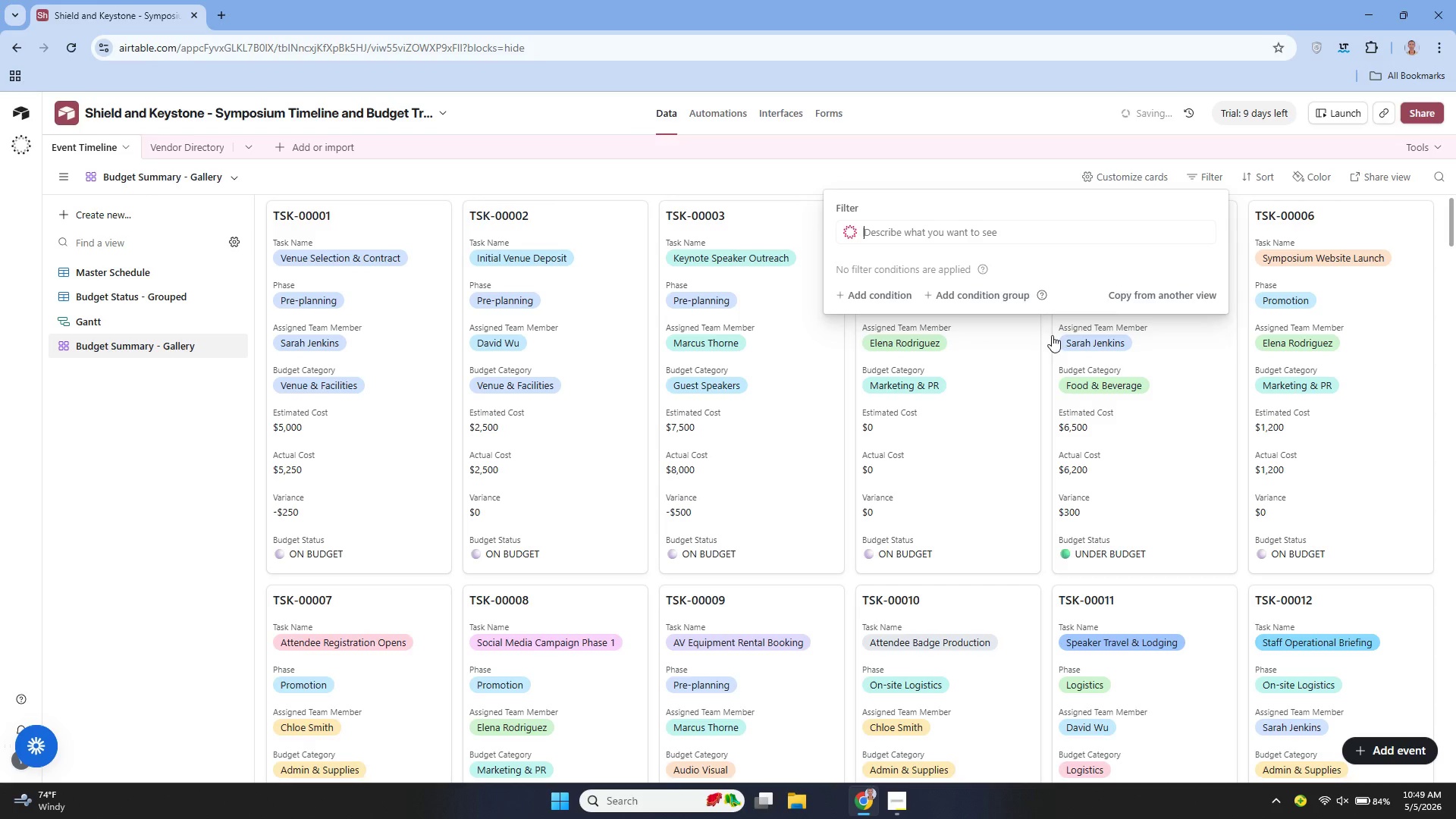 
mouse_move([948, 350])
 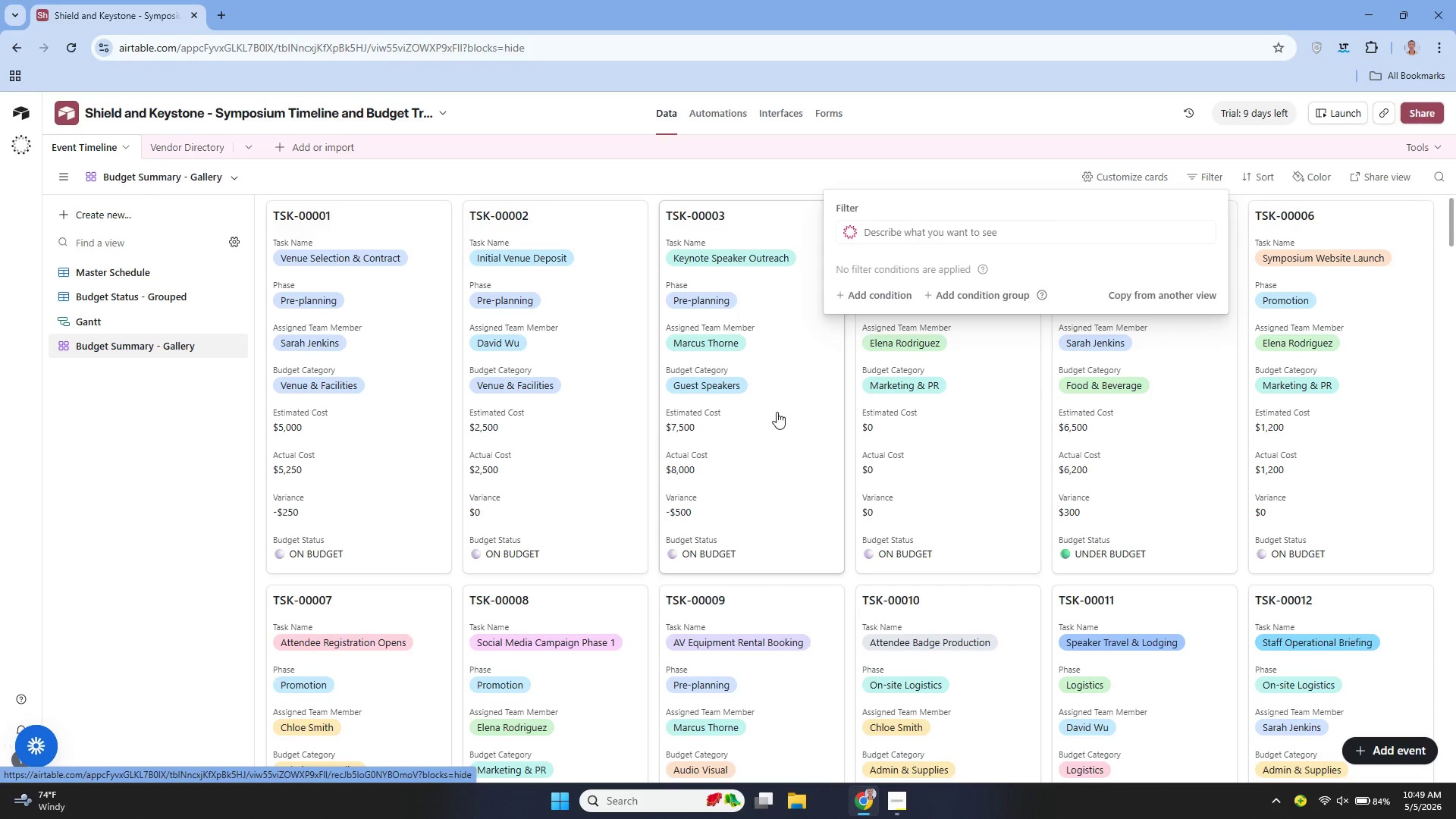 
left_click([777, 412])
 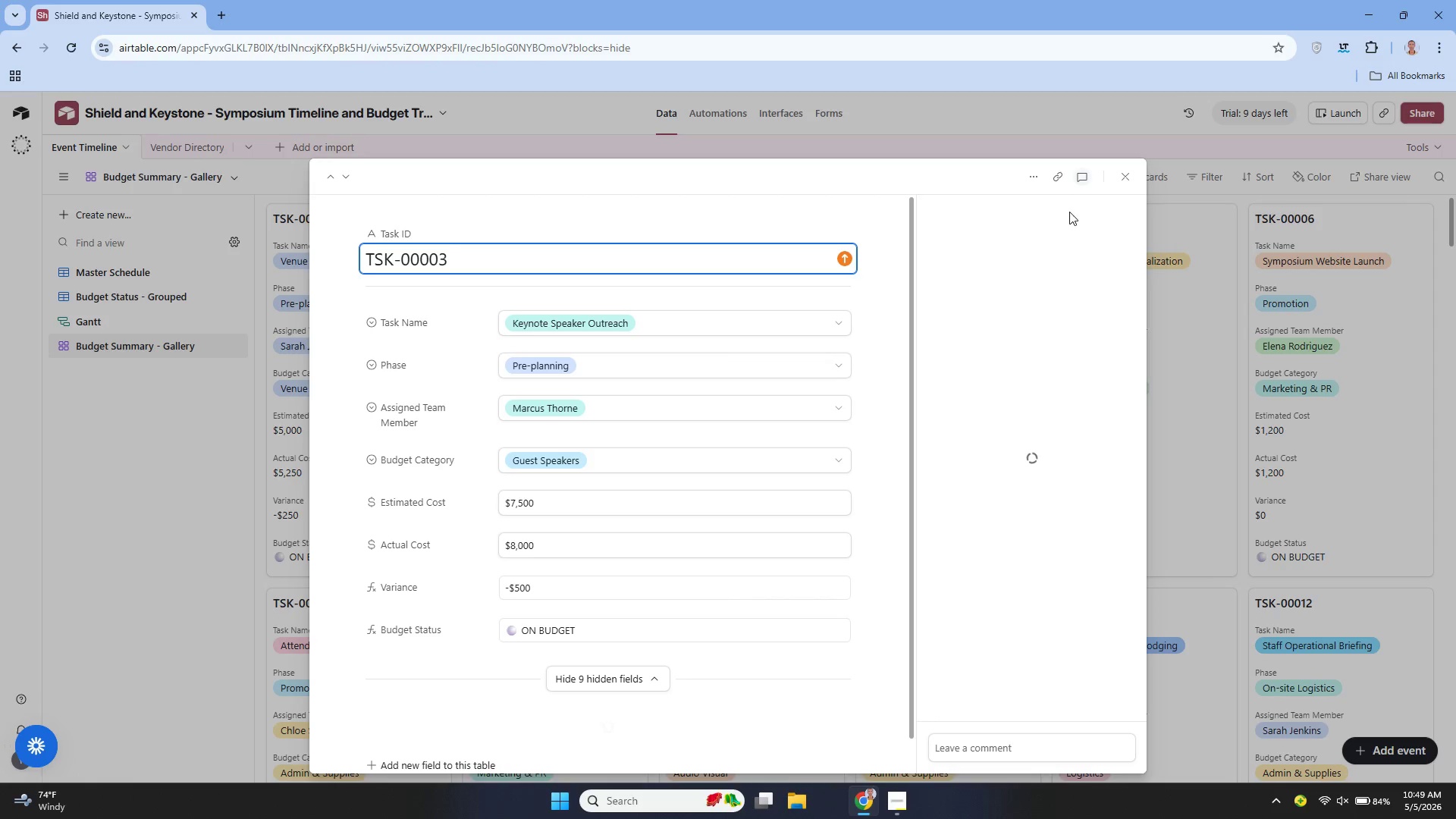 
left_click([1117, 171])
 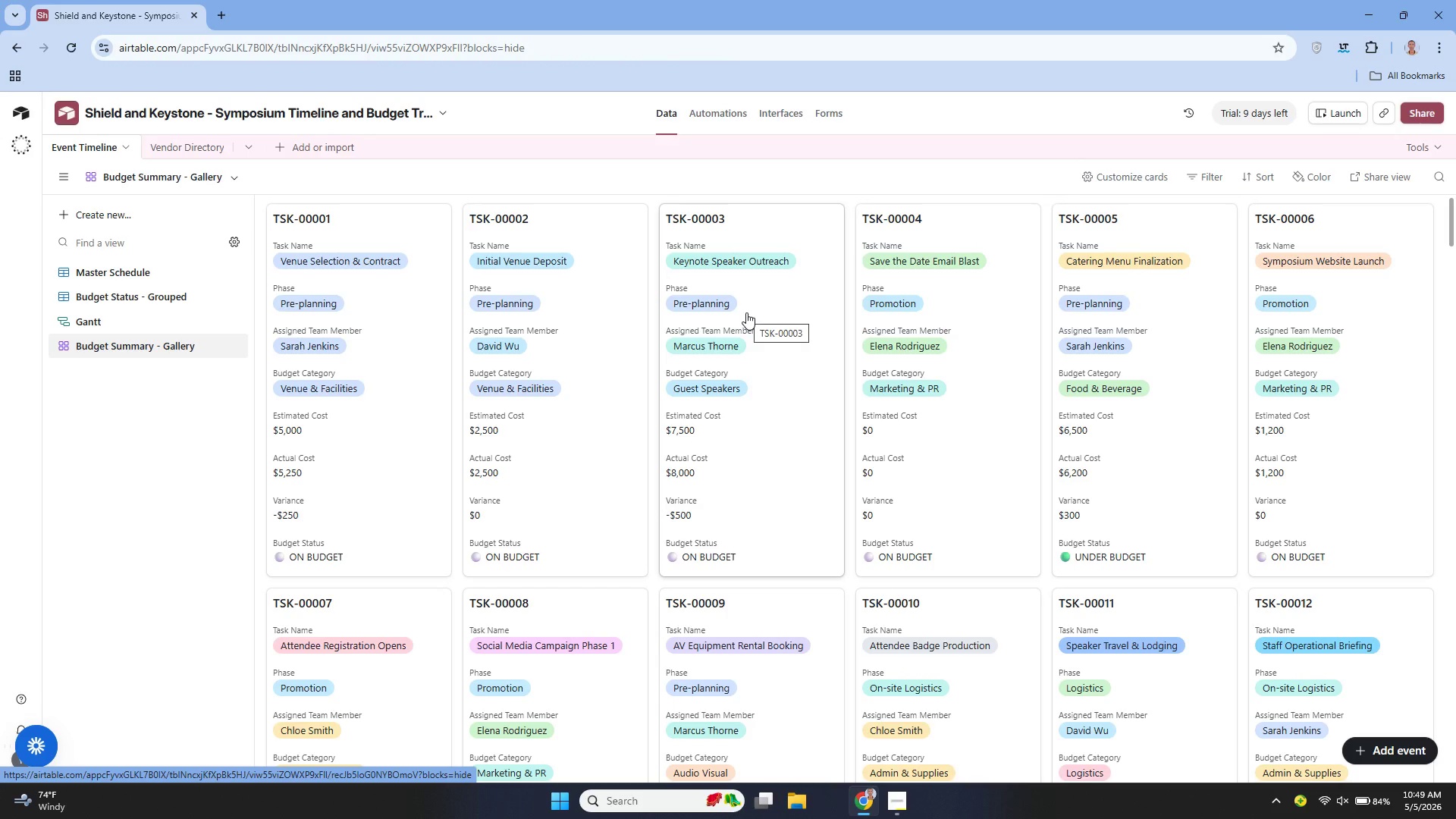 
wait(8.72)
 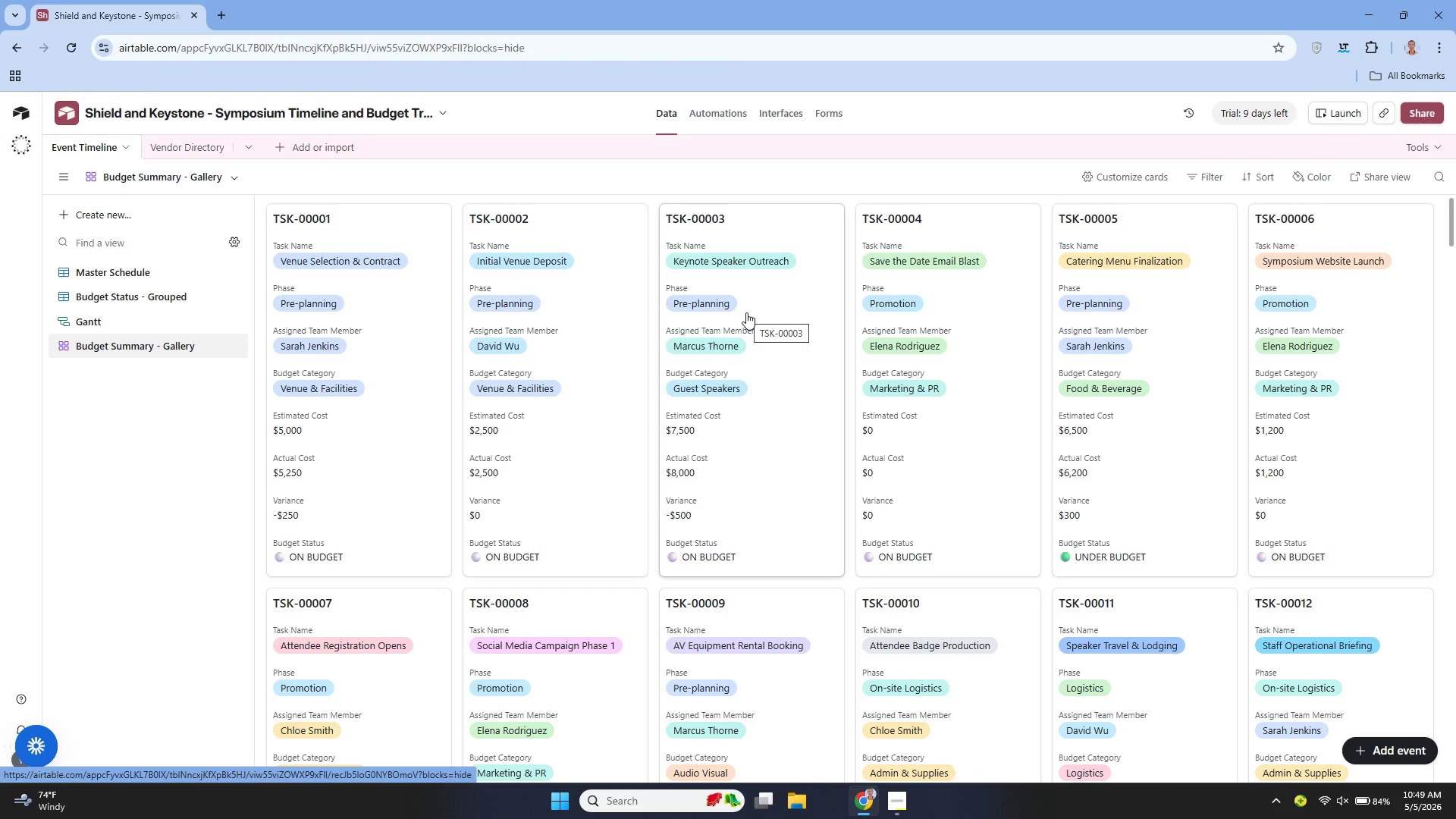 
mouse_move([560, 394])
 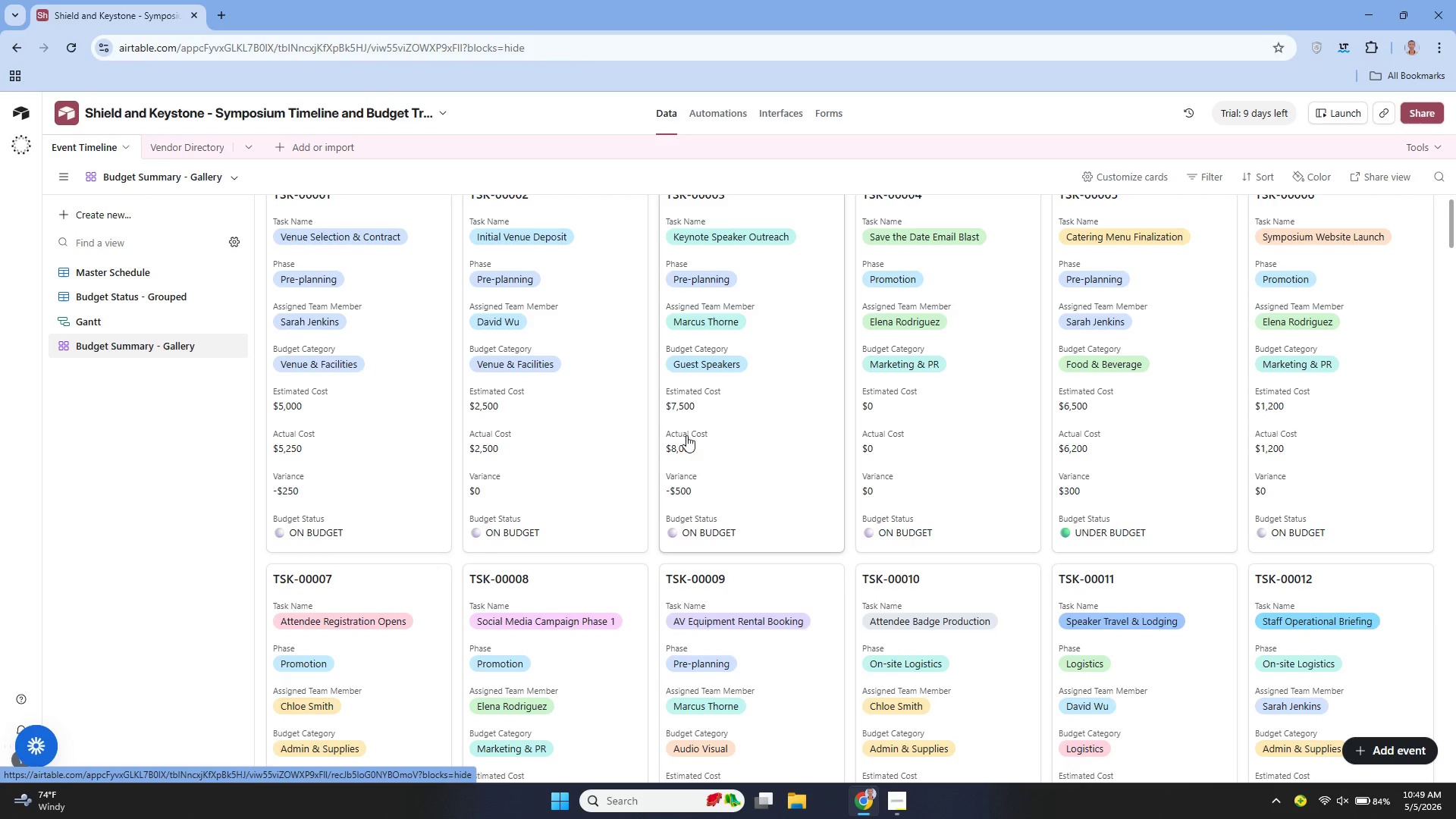 
mouse_move([670, 447])
 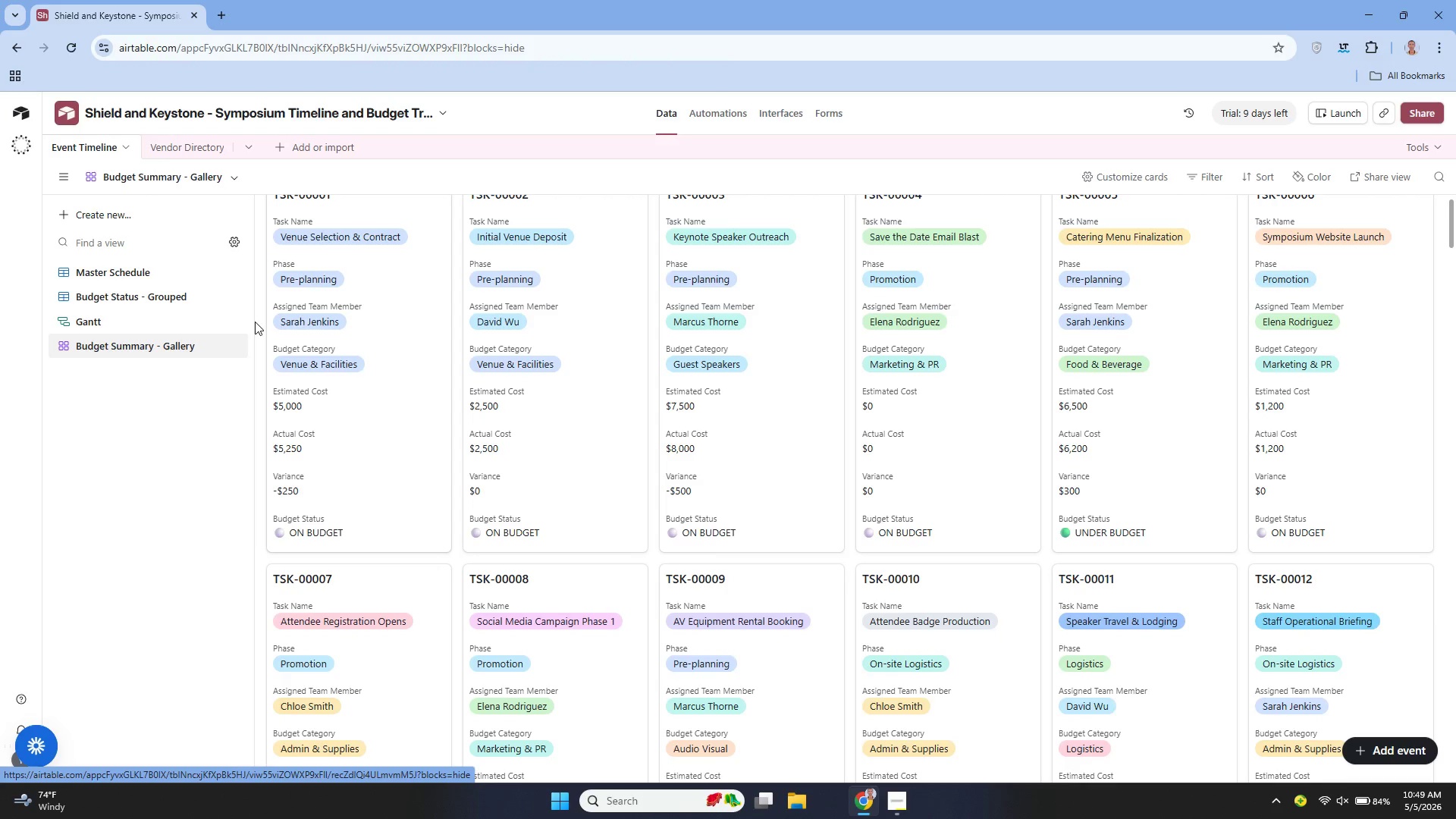 
mouse_move([148, 272])
 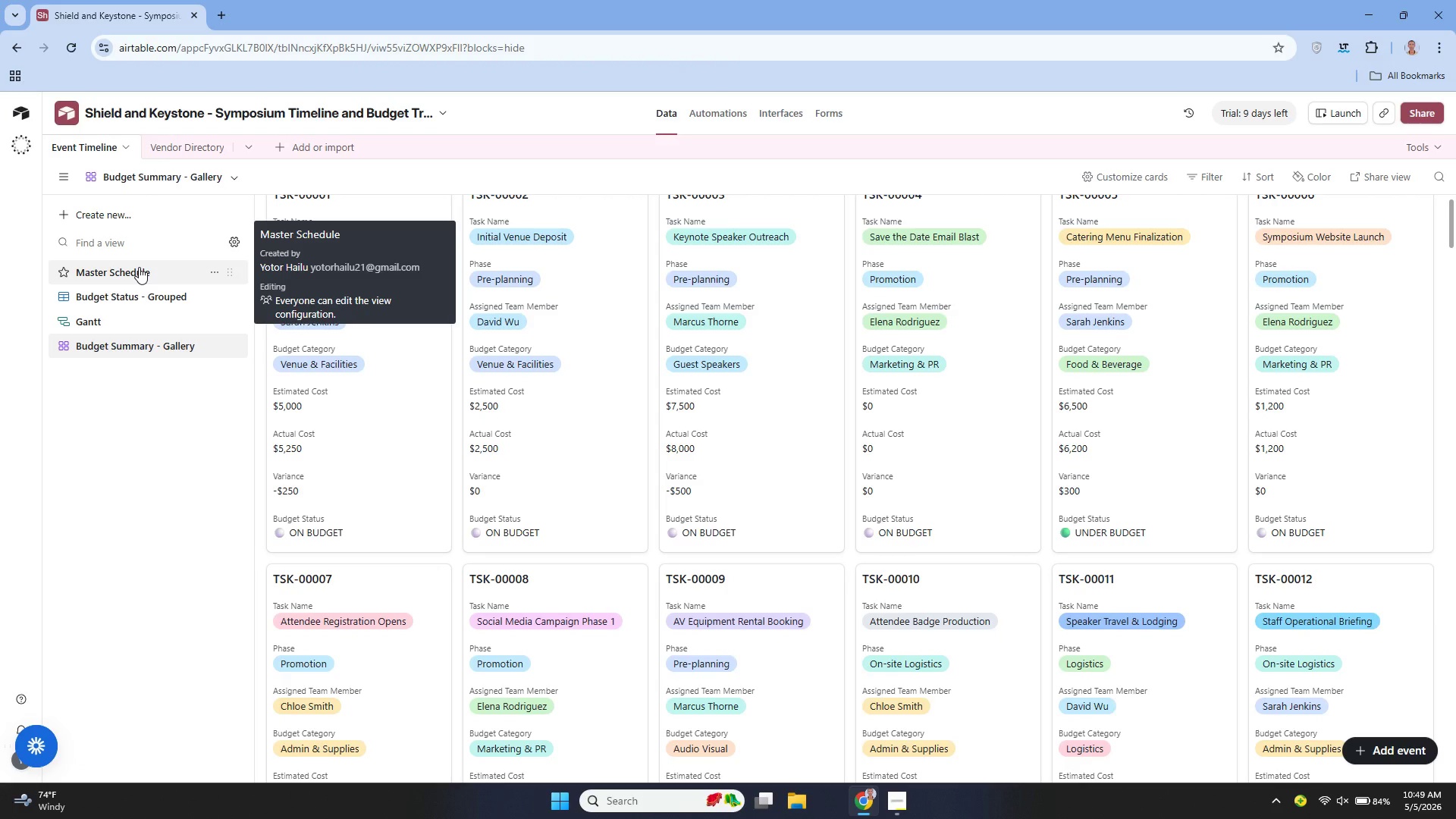 
left_click([139, 267])
 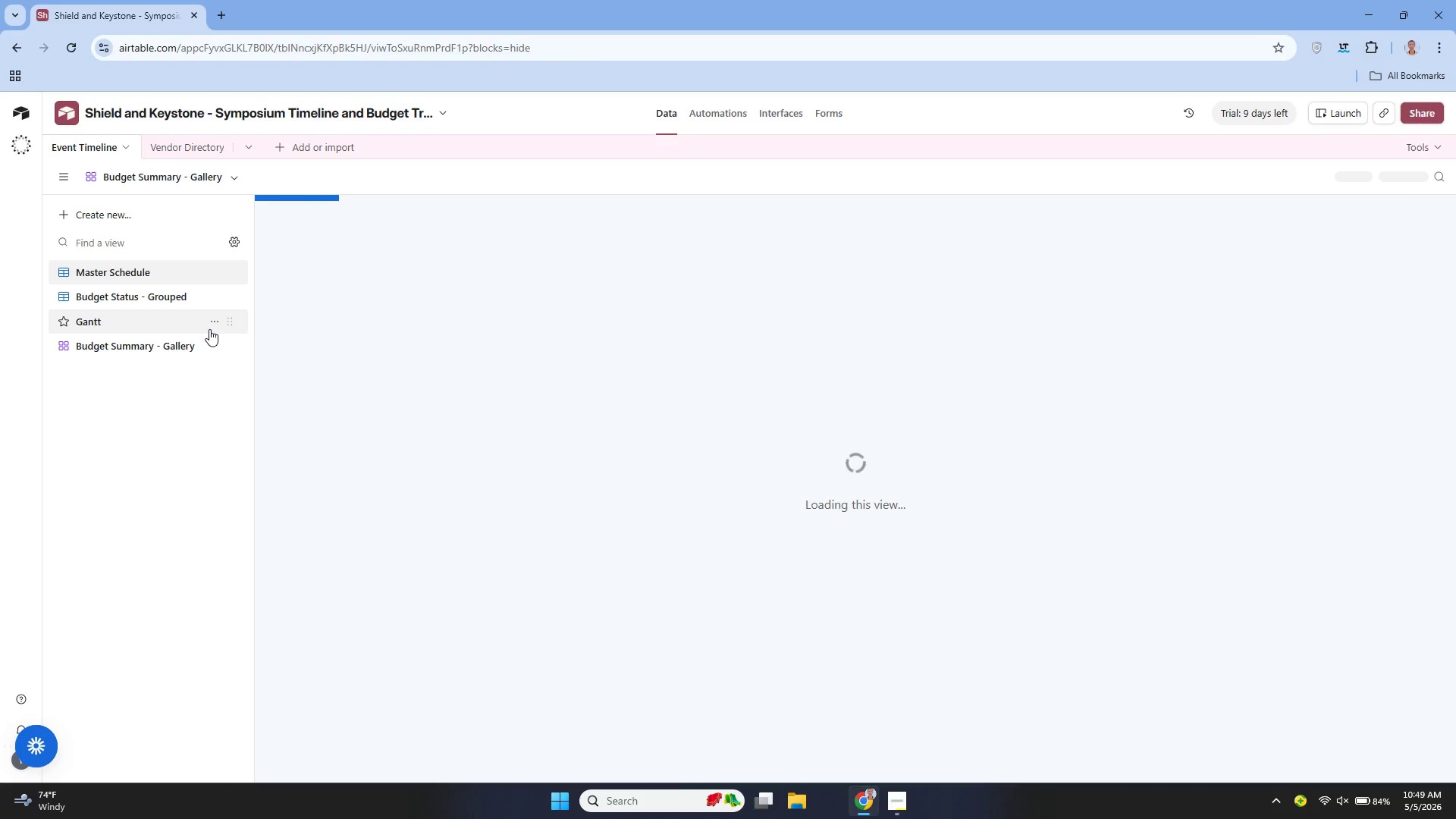 
mouse_move([275, 409])
 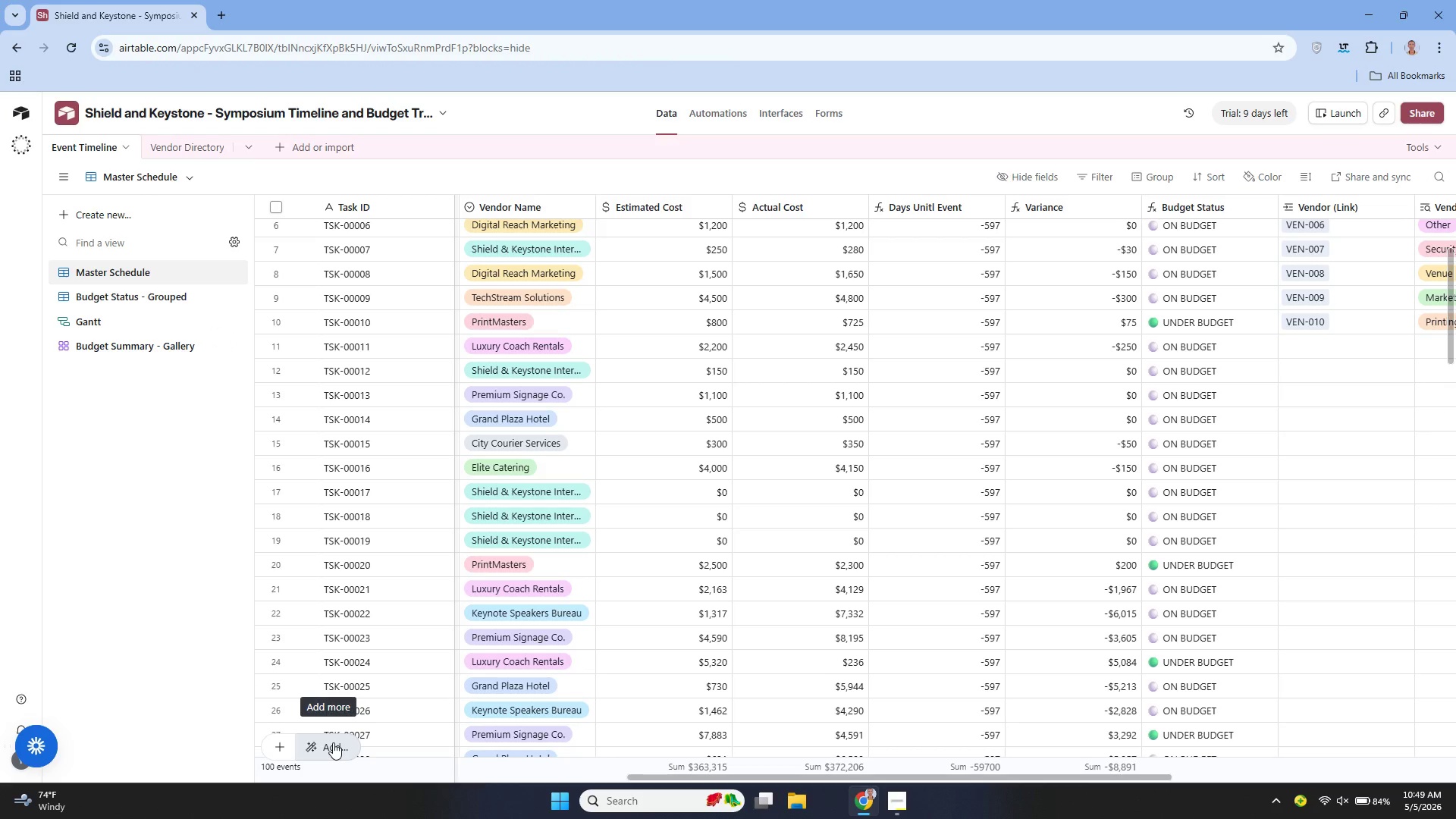 
left_click([333, 742])
 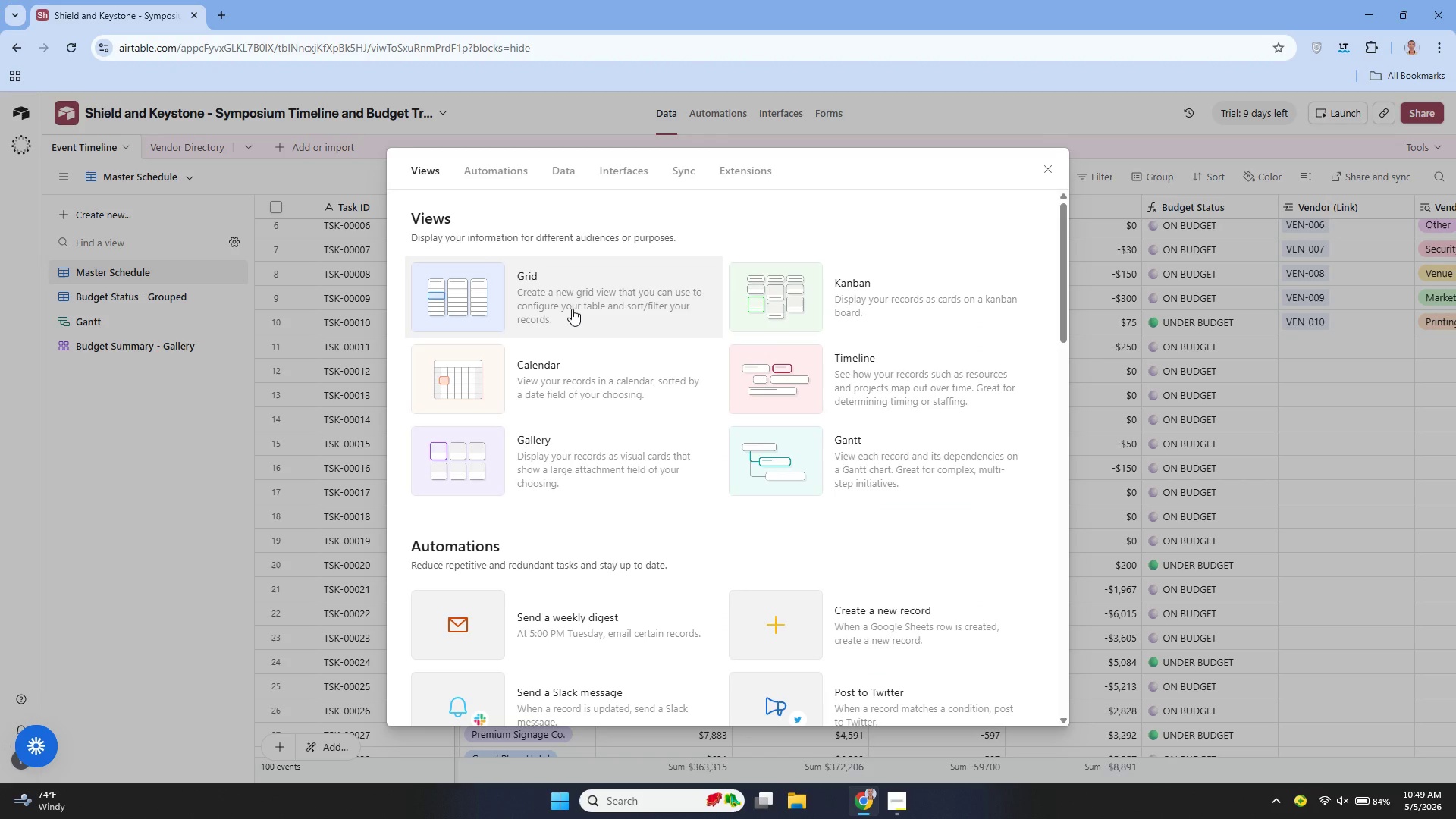 
left_click([572, 309])
 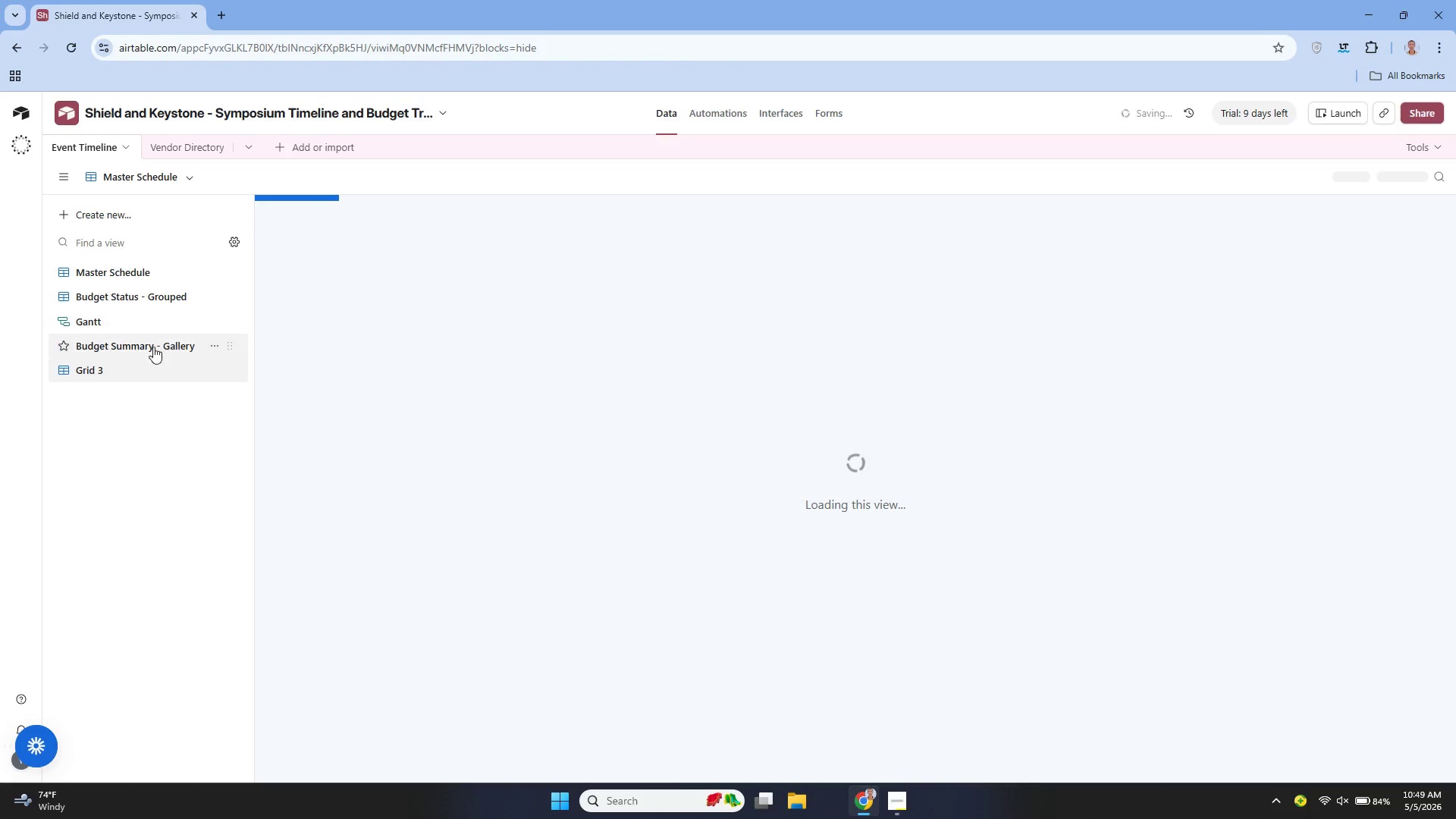 
double_click([96, 367])
 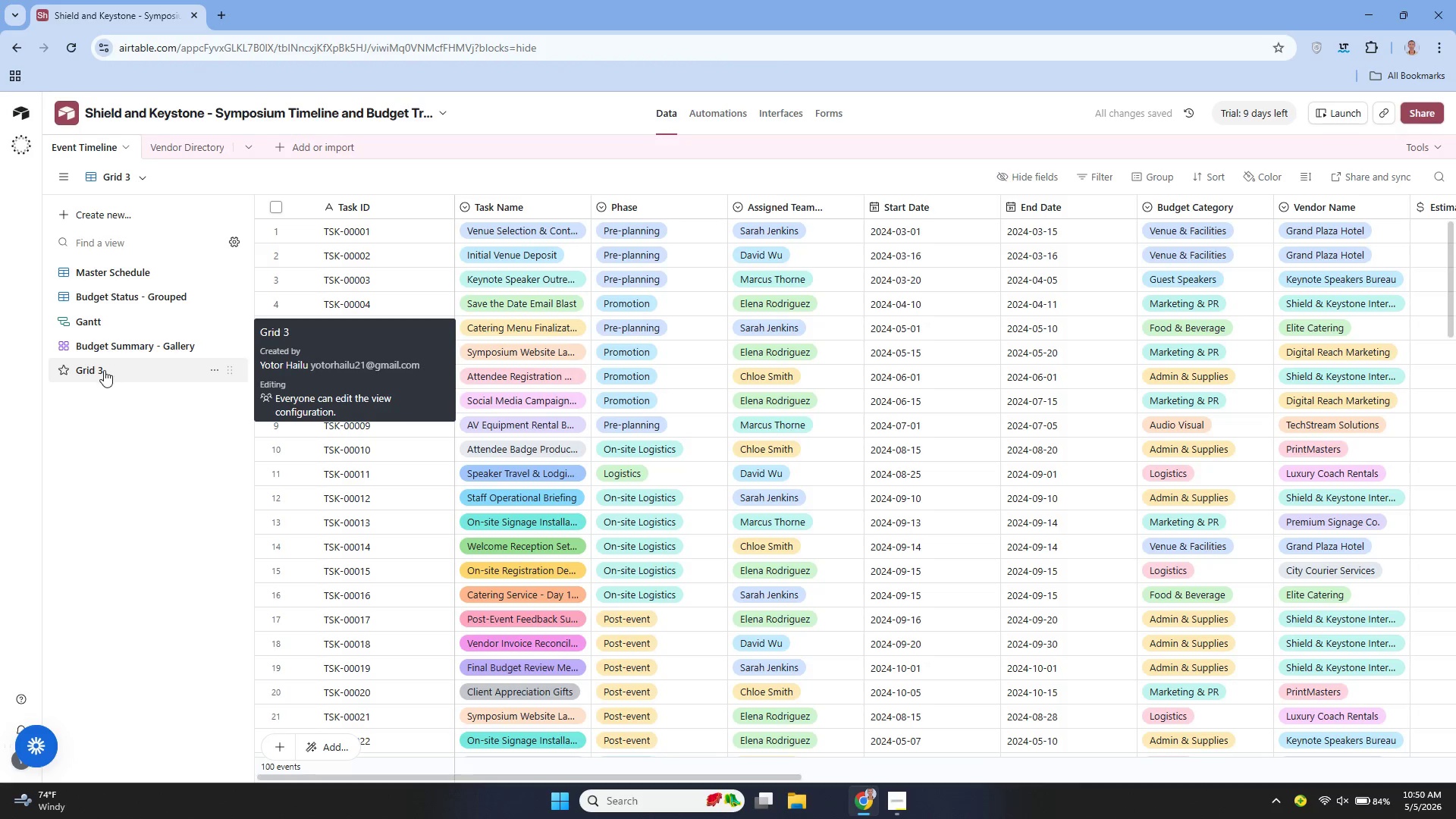 
double_click([104, 370])
 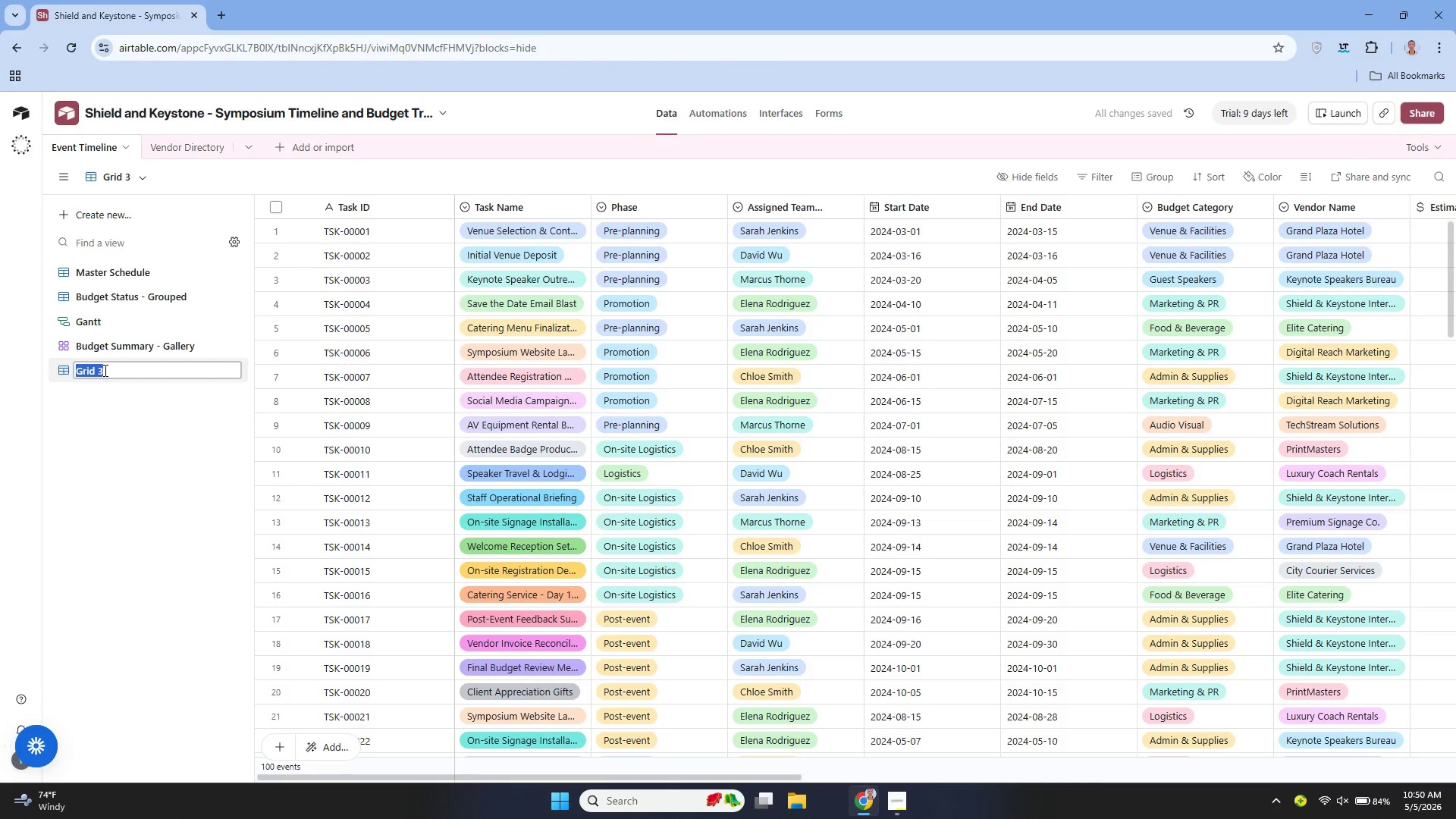 
triple_click([104, 370])
 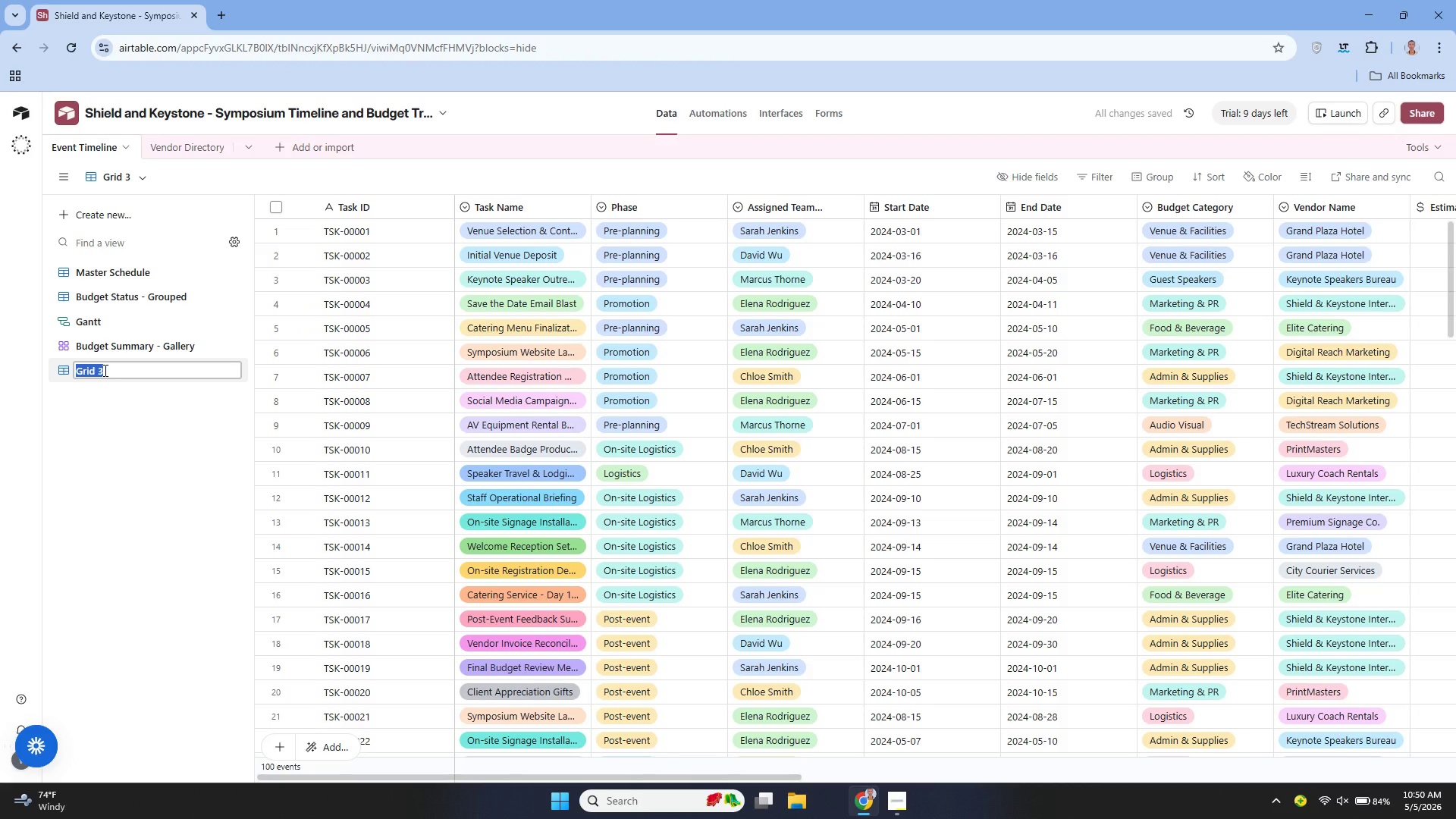 
hold_key(key=ShiftLeft, duration=0.33)
 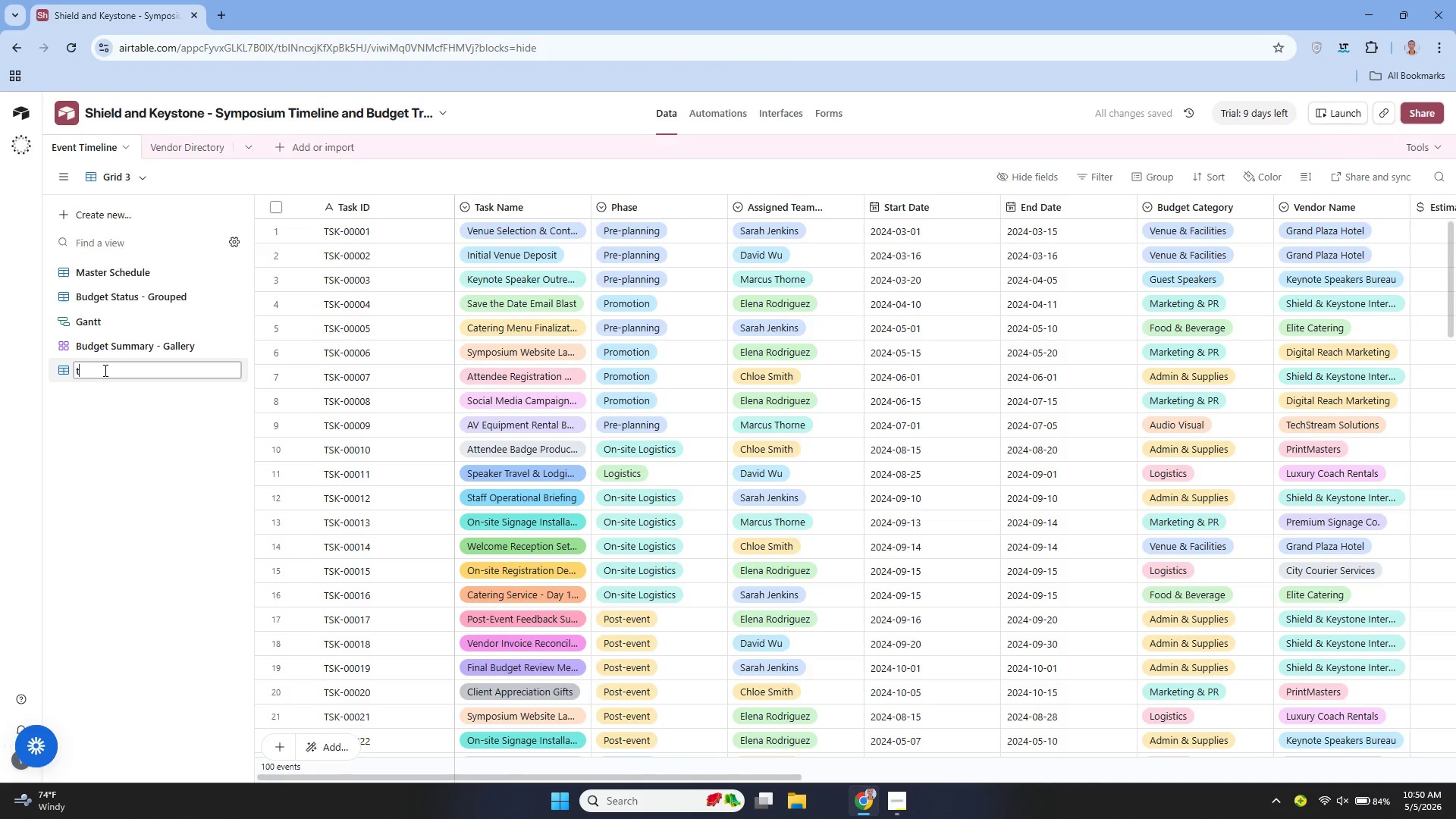 
type(t)
key(Backspace)
type(Total Spend by phase)
 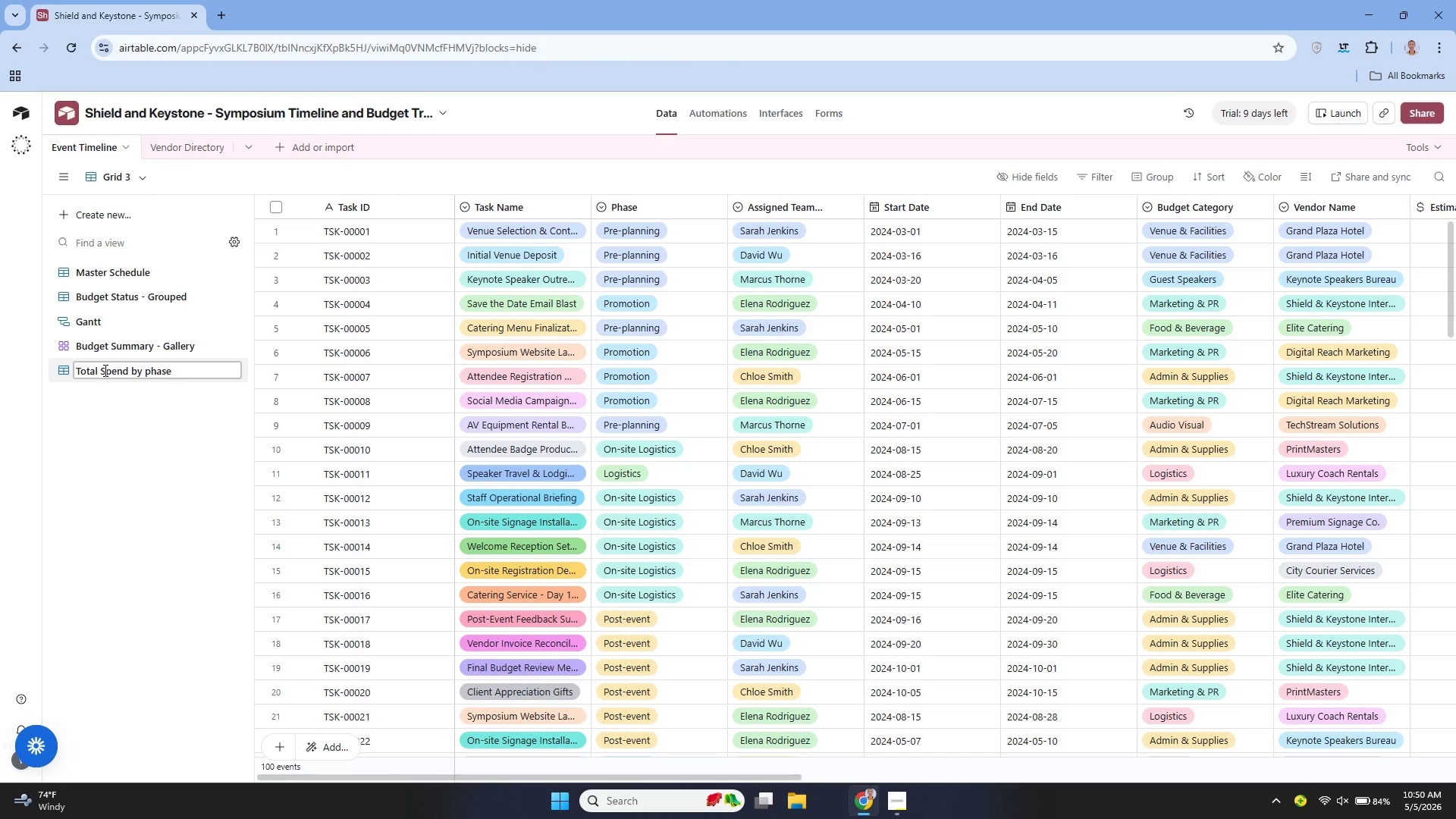 
key(ArrowLeft)
 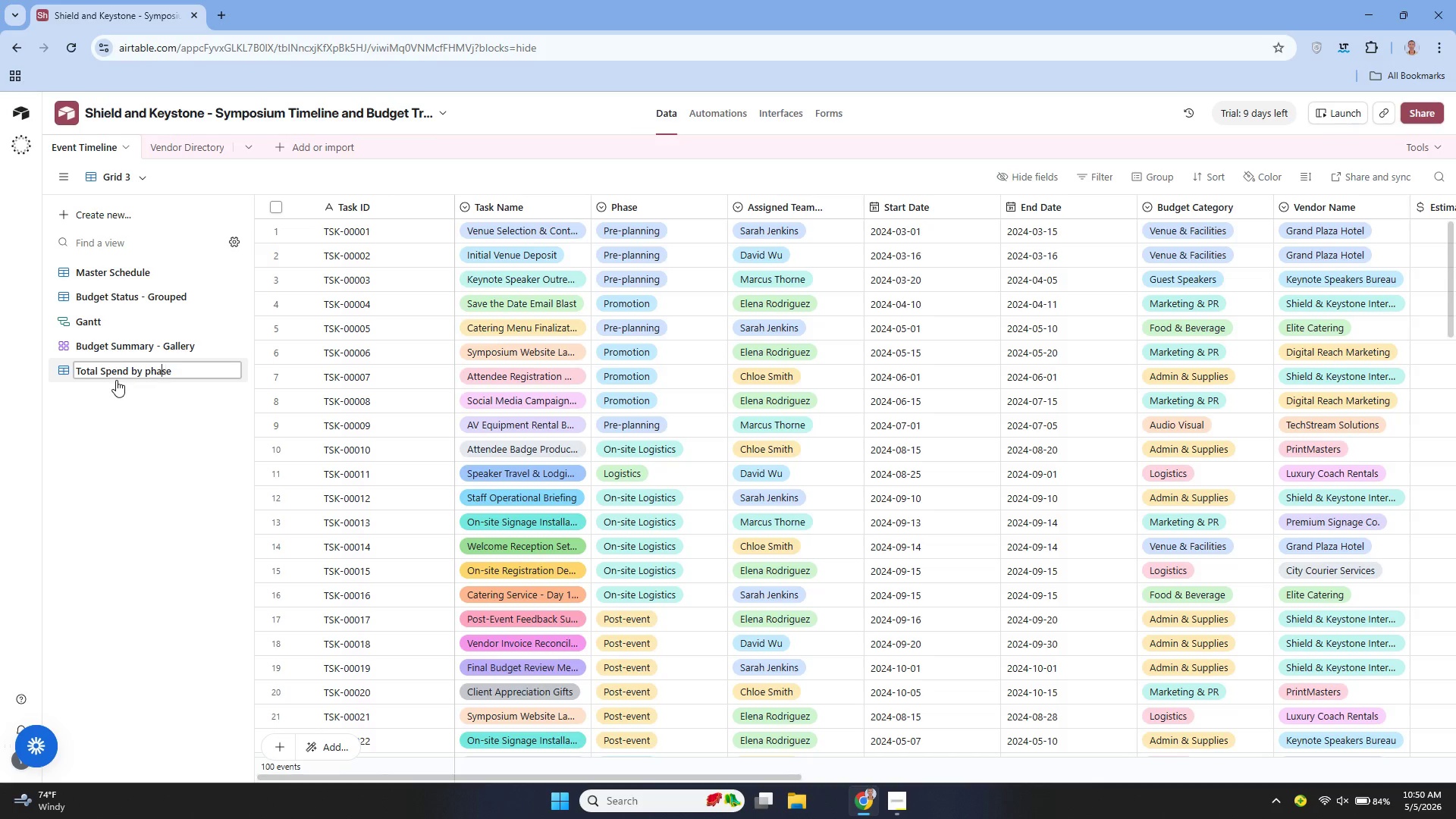 
key(ArrowLeft)
 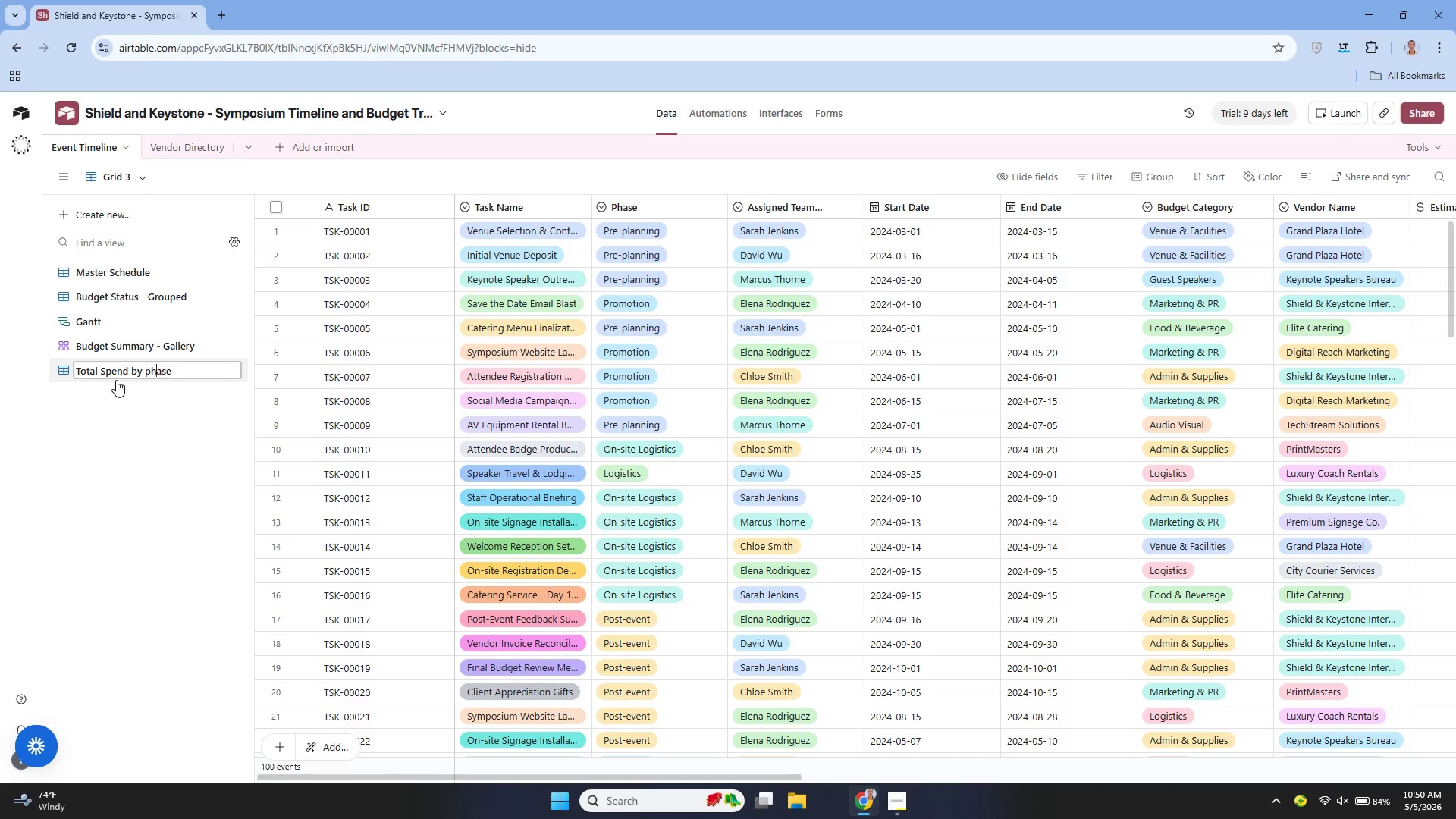 
key(ArrowLeft)
 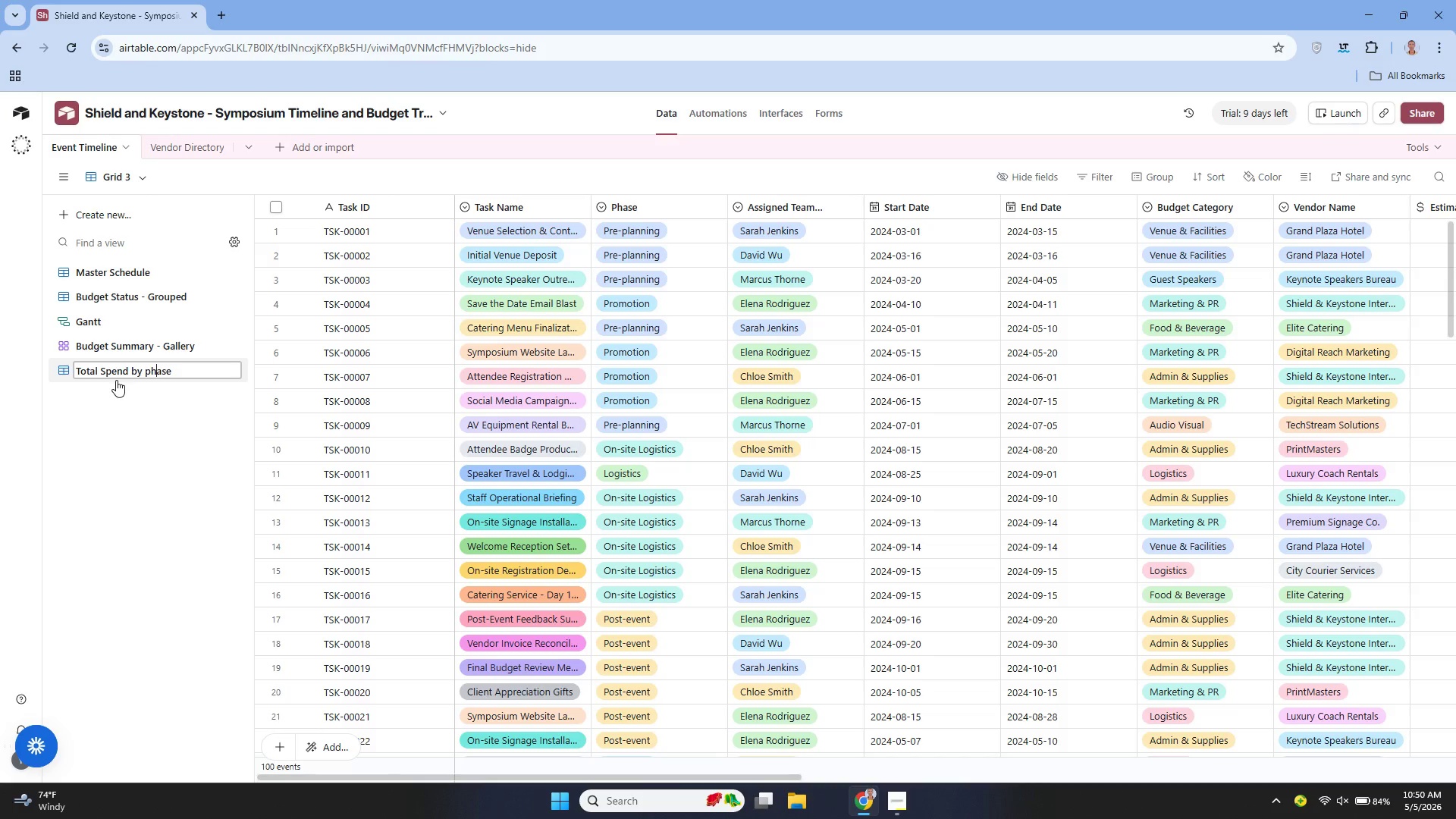 
key(ArrowLeft)
 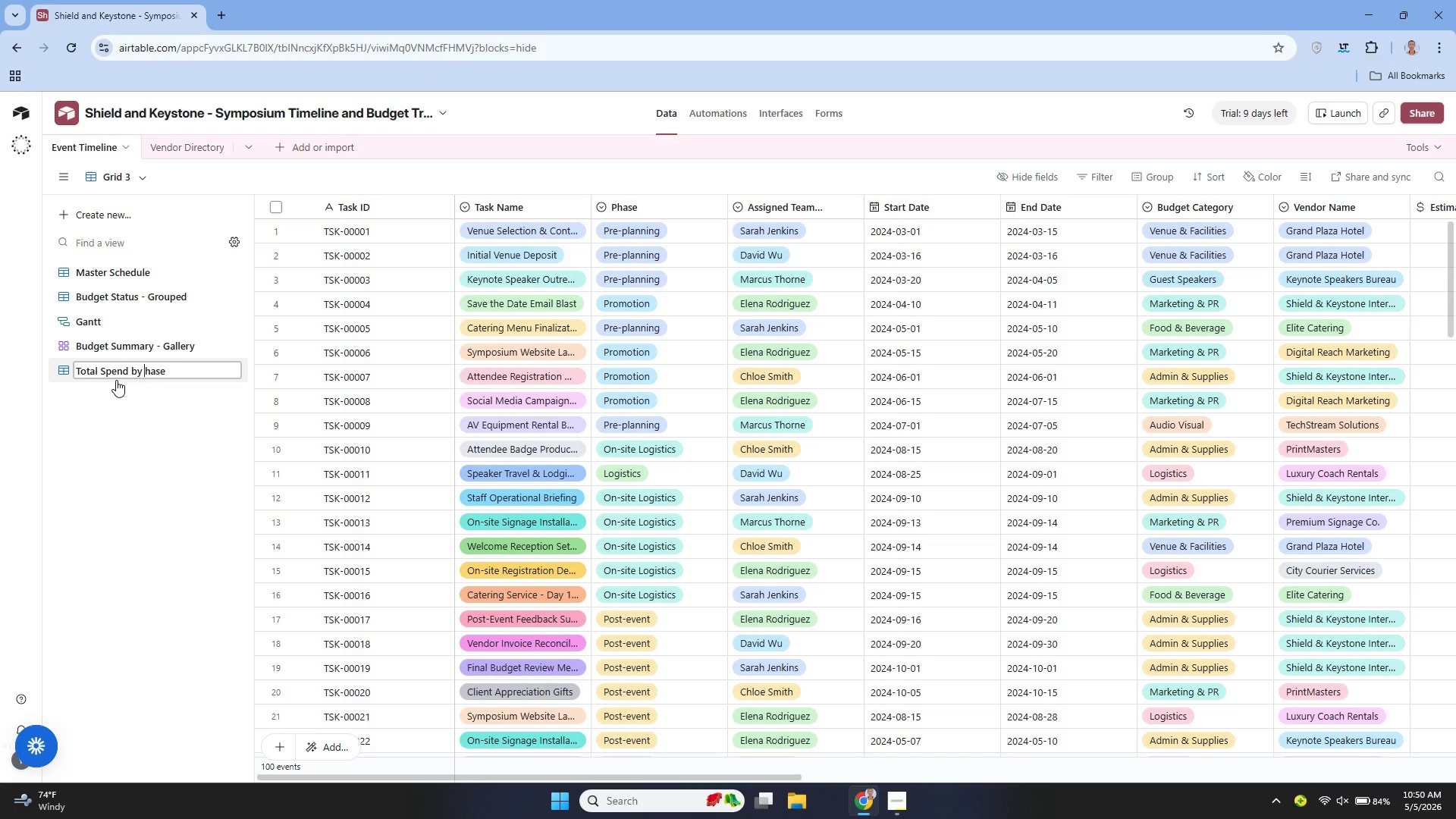 
key(Backspace)
 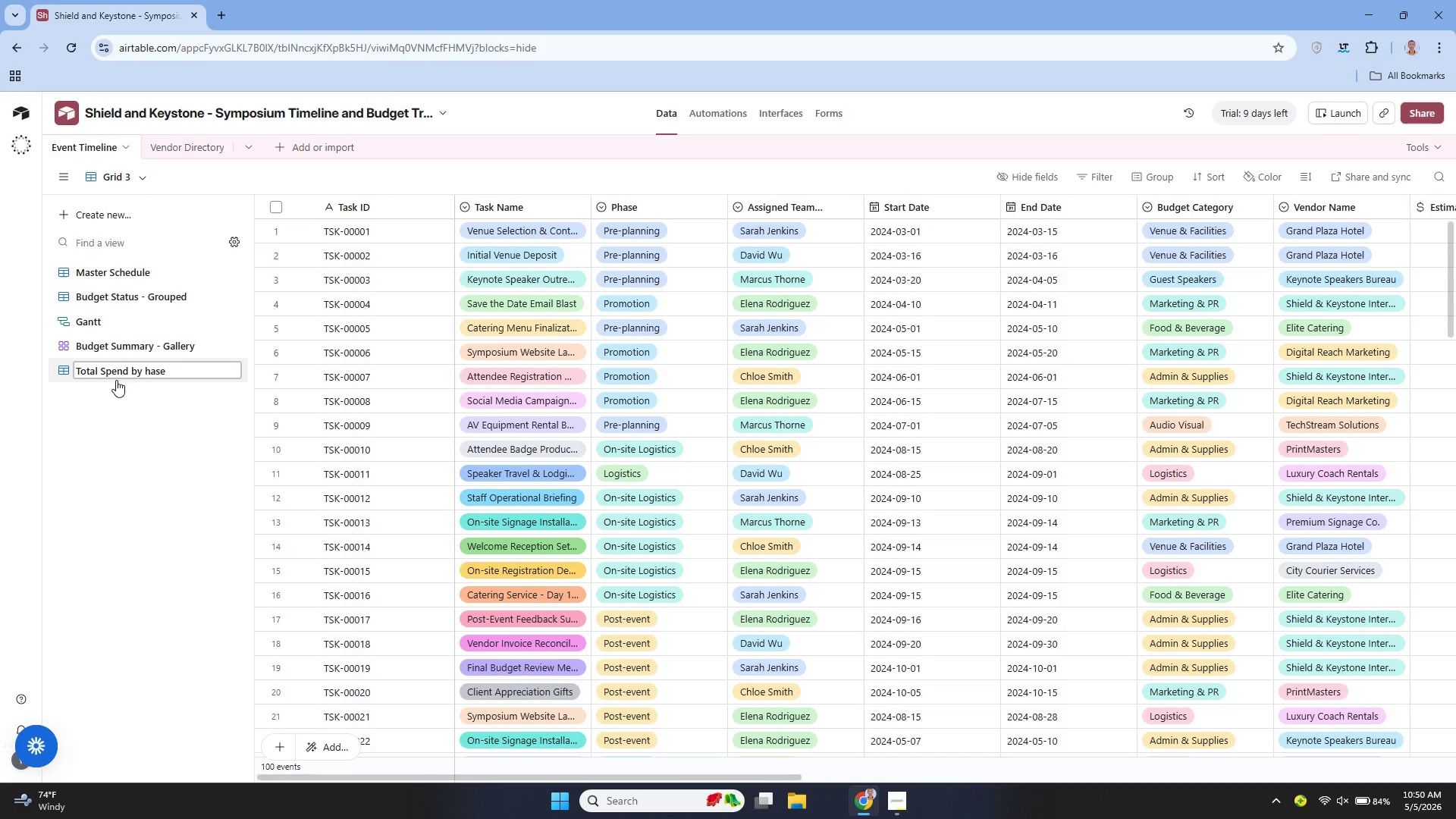 
key(Shift+ShiftLeft)
 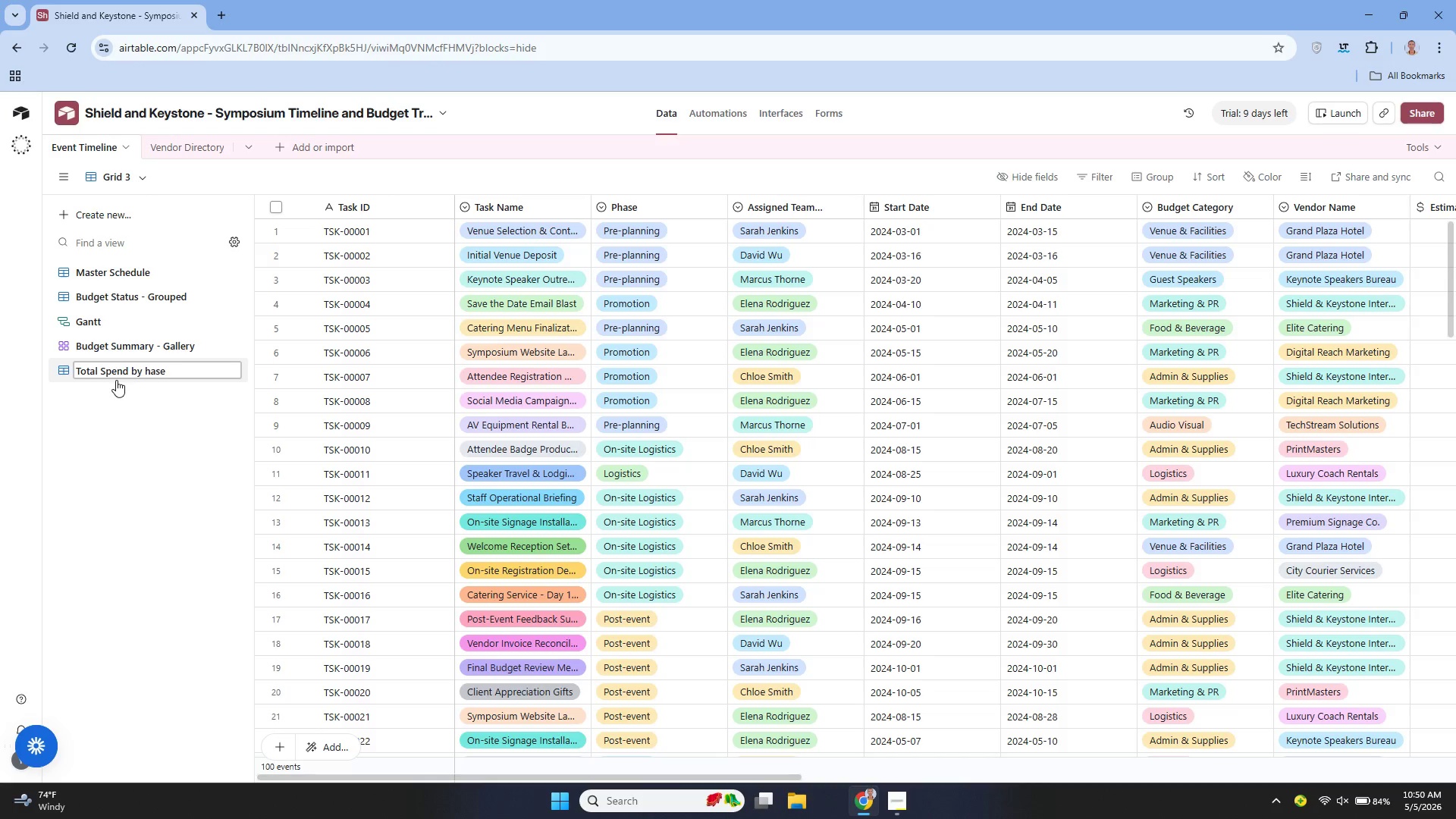 
key(Shift+P)
 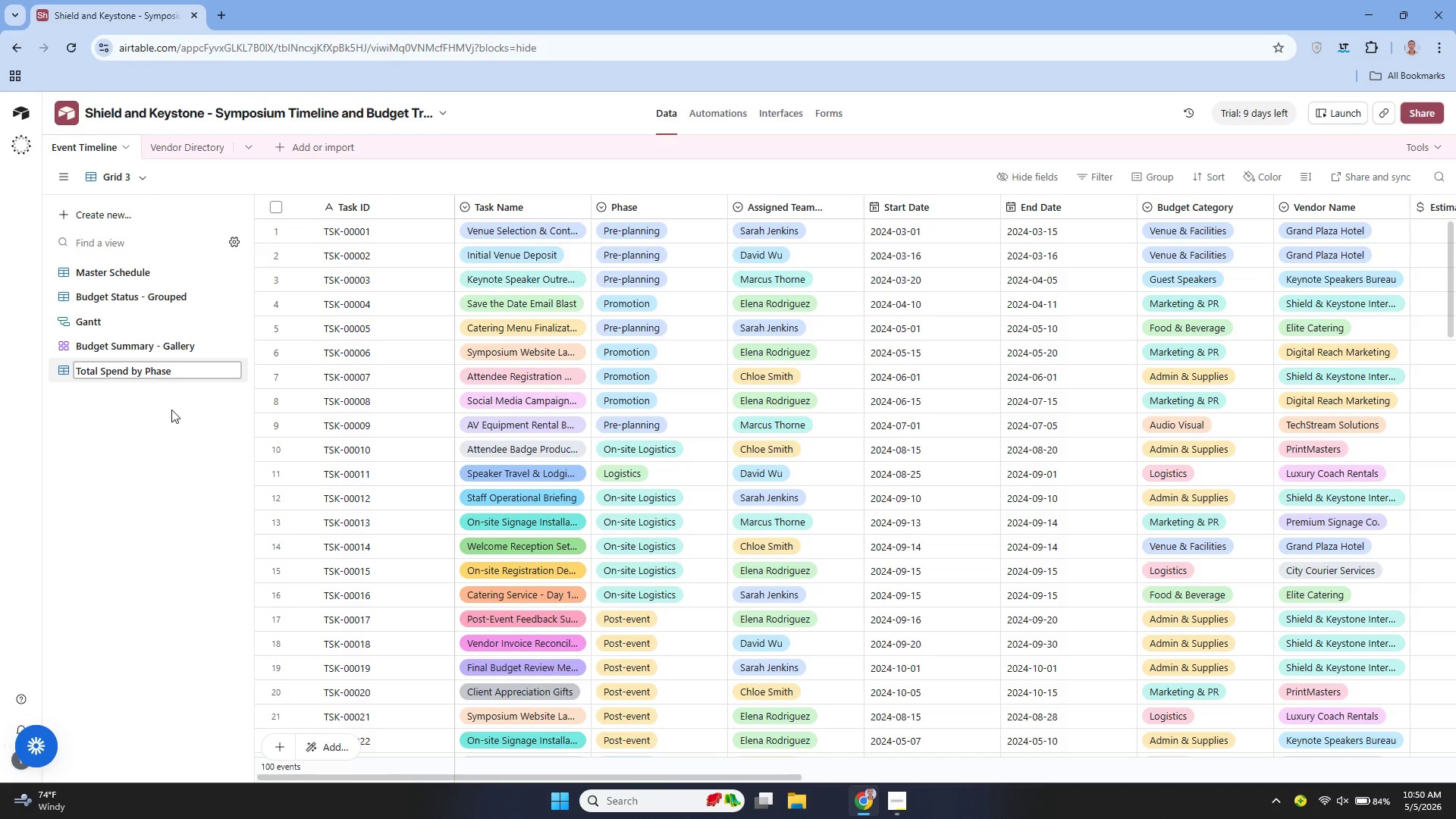 
left_click([170, 435])
 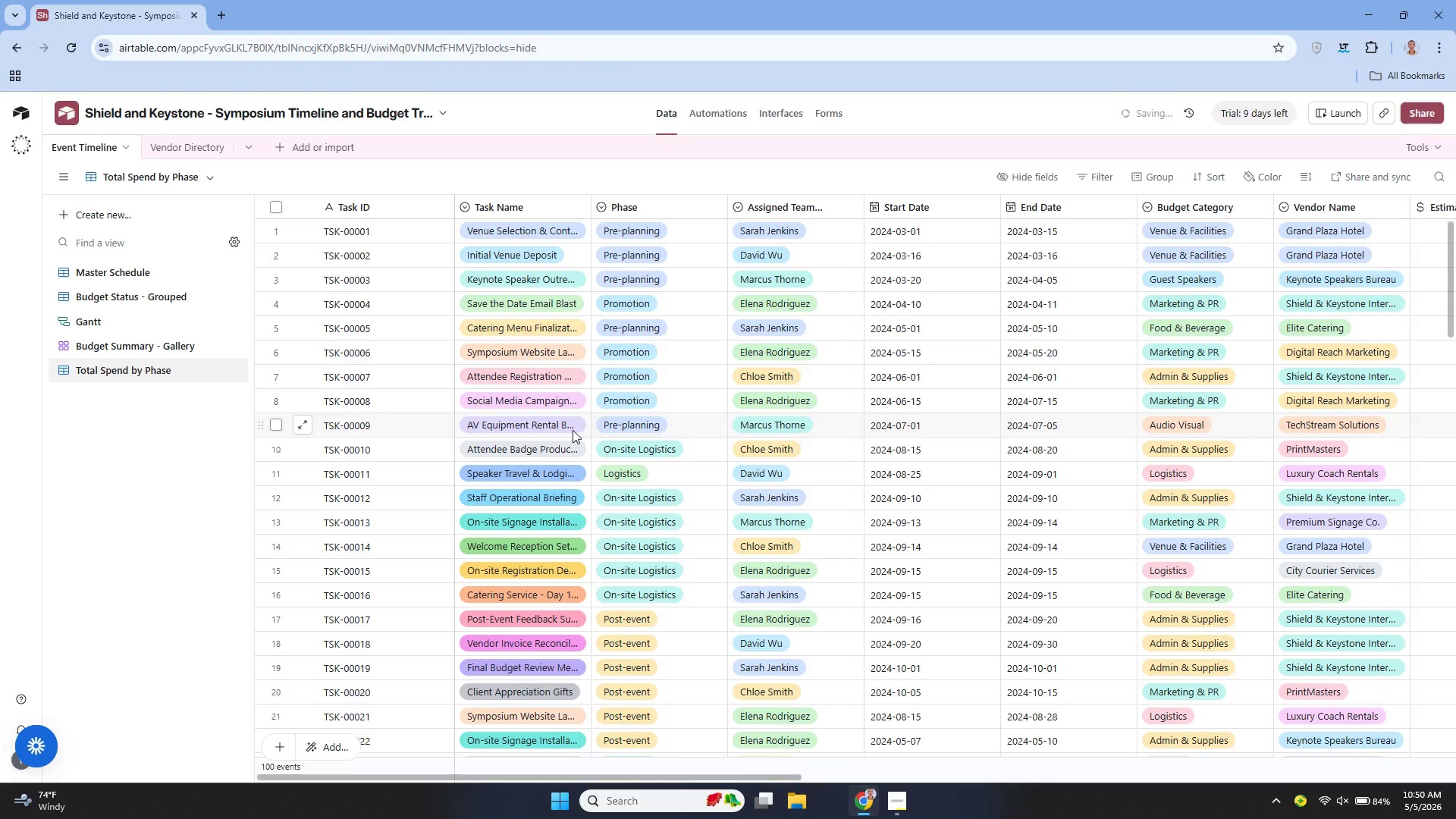 
mouse_move([667, 406])
 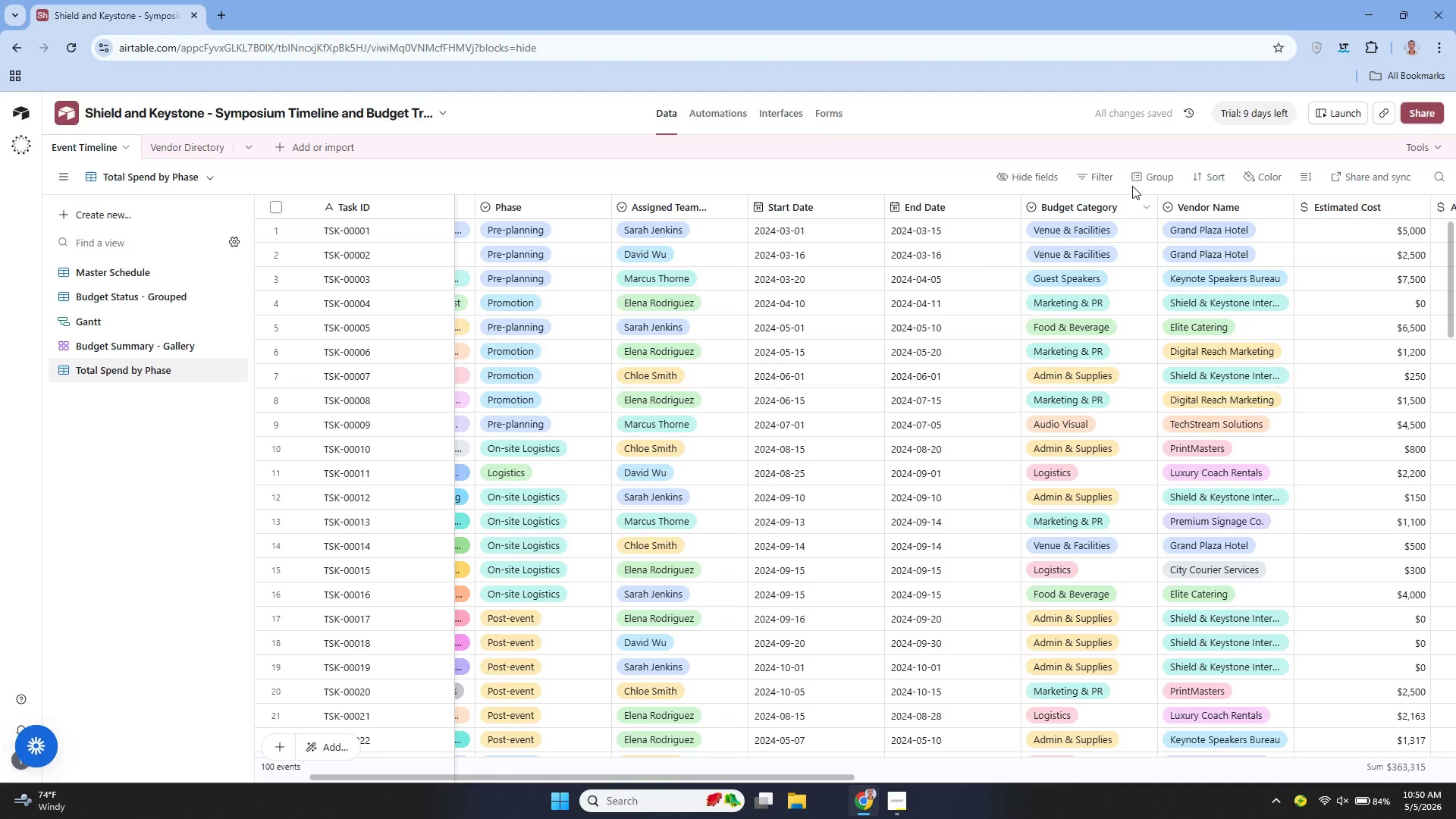 
left_click([1143, 180])
 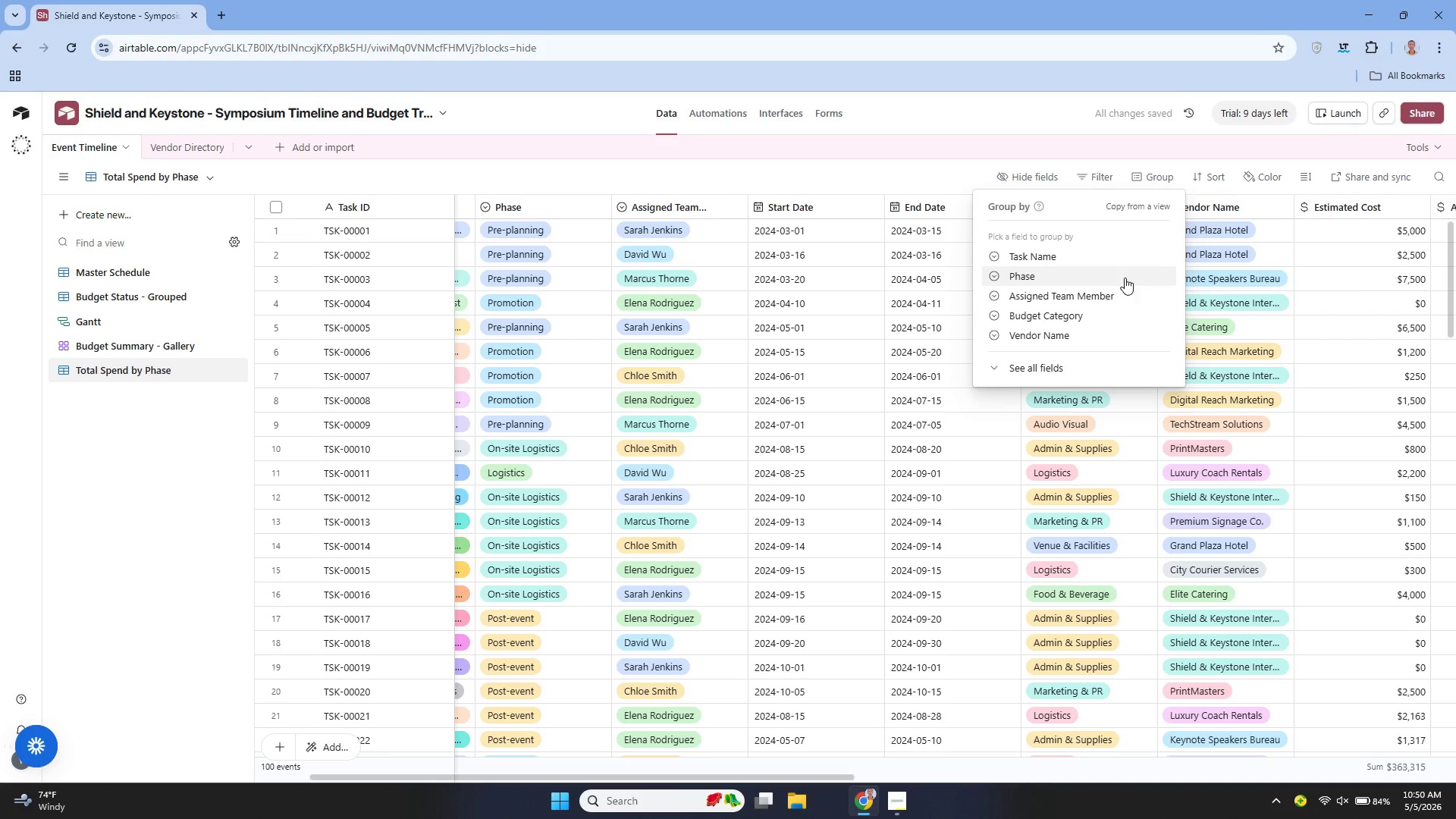 
left_click([1064, 274])
 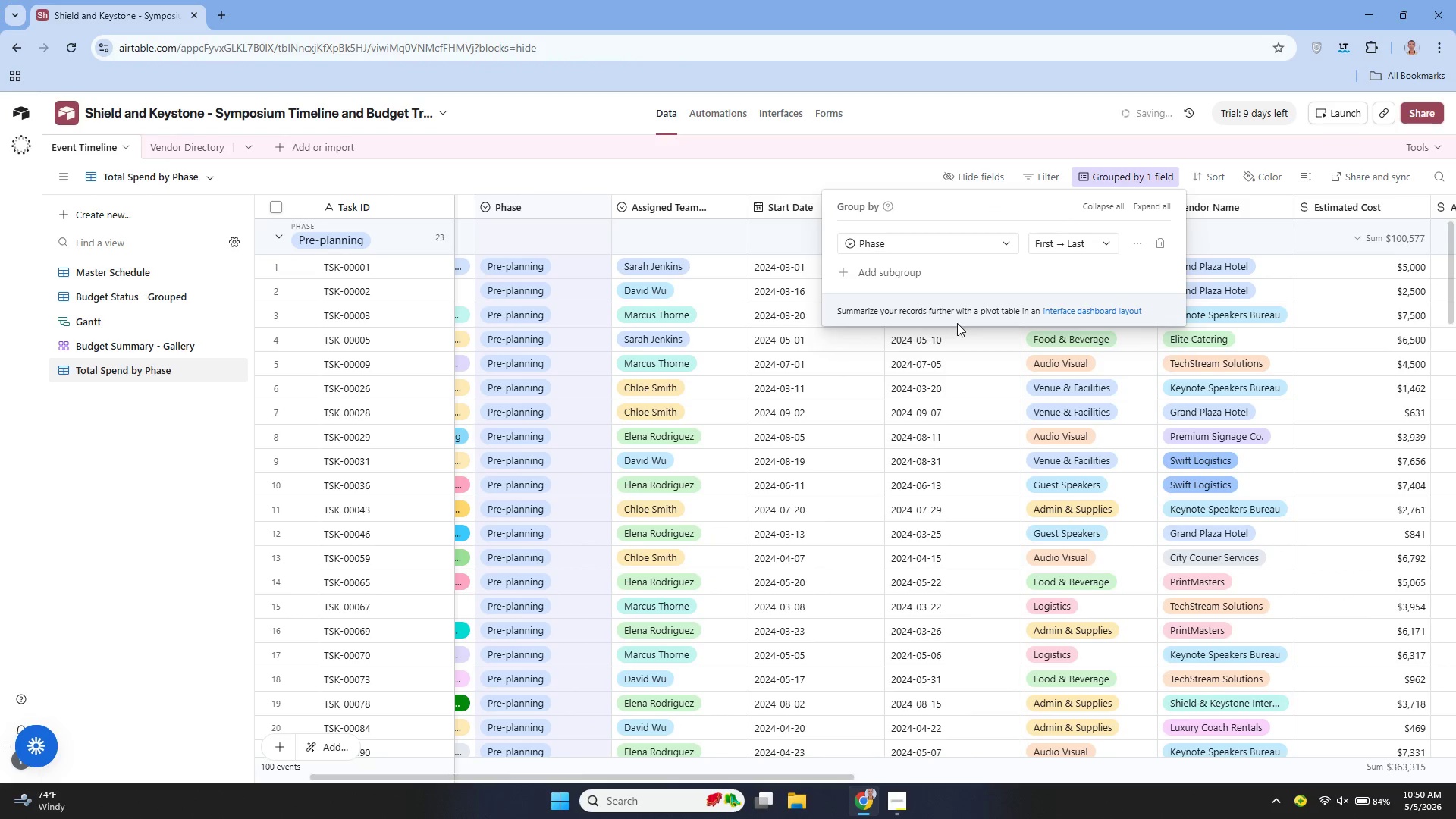 
mouse_move([952, 394])
 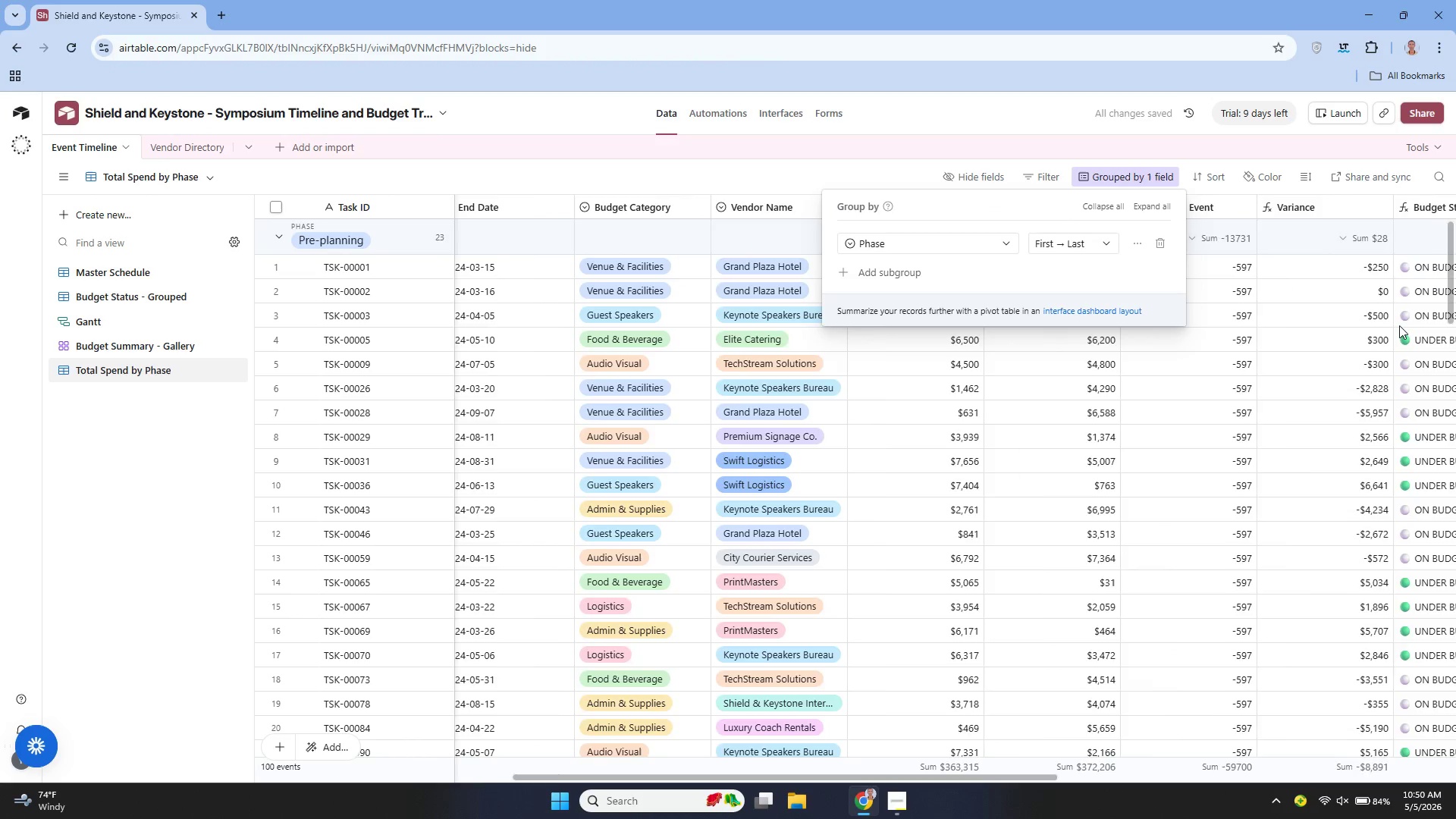 
mouse_move([1373, 313])
 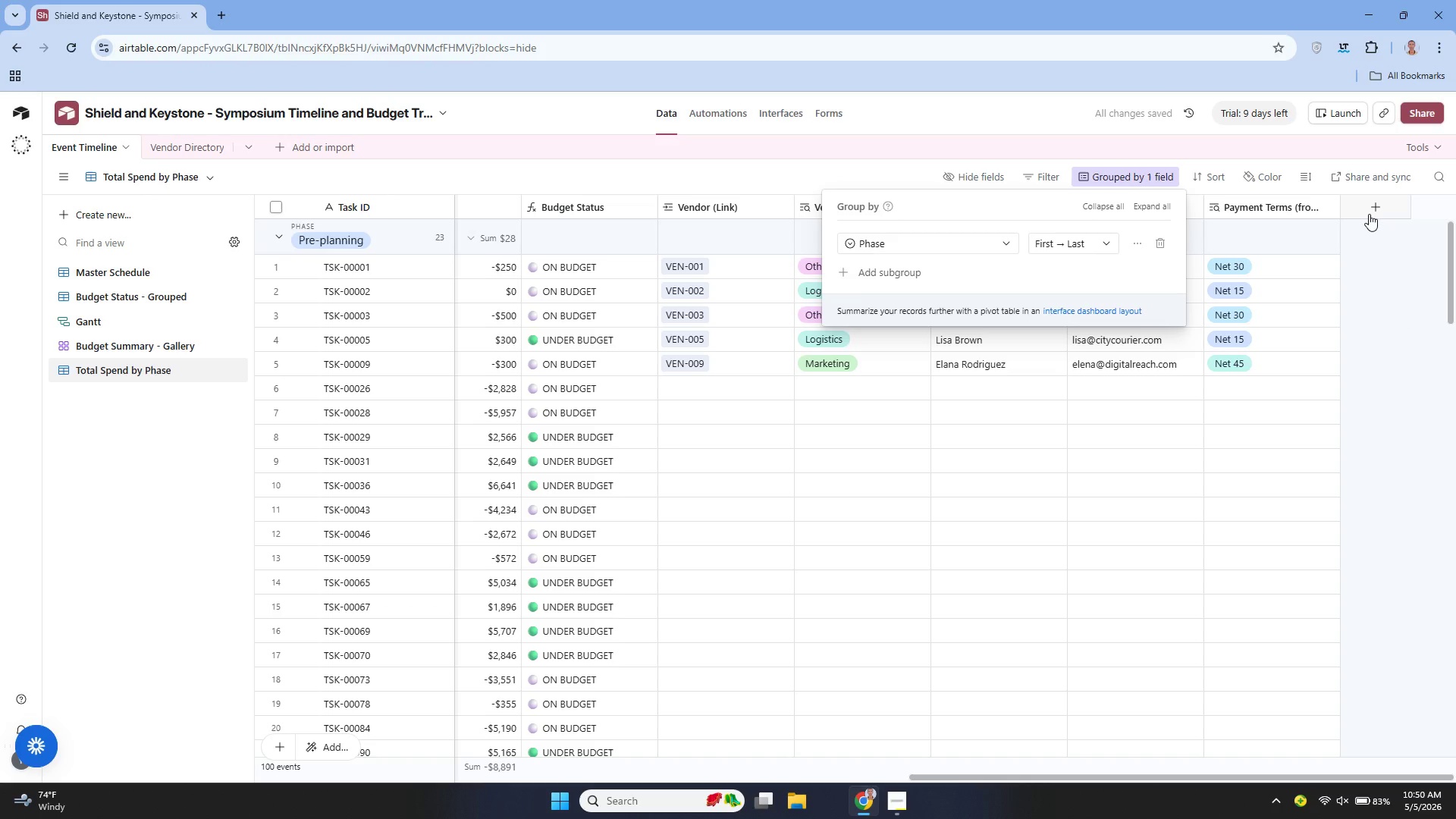 
left_click([1369, 214])
 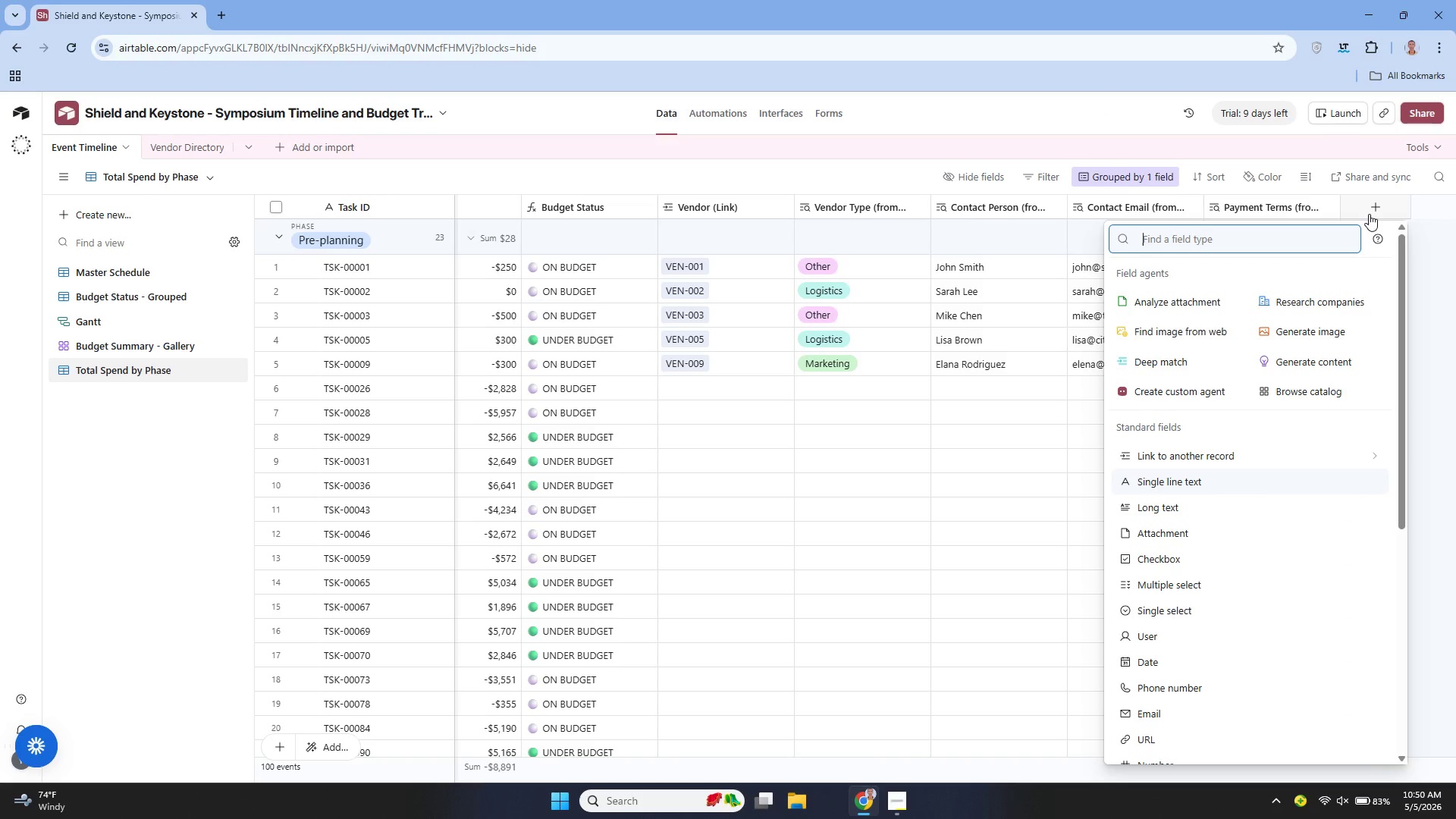 
hold_key(key=ShiftLeft, duration=0.33)
 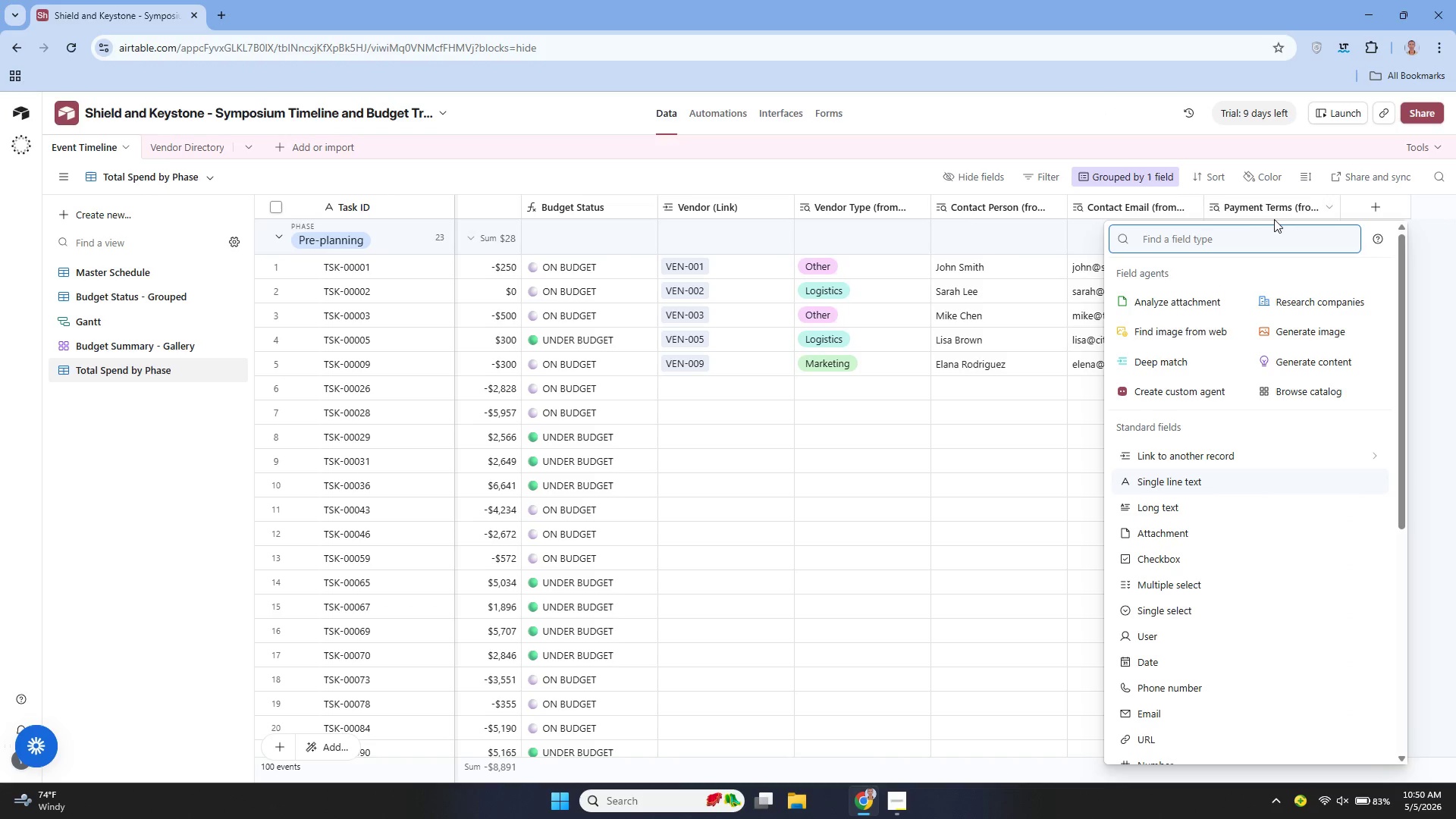 
left_click([1238, 240])
 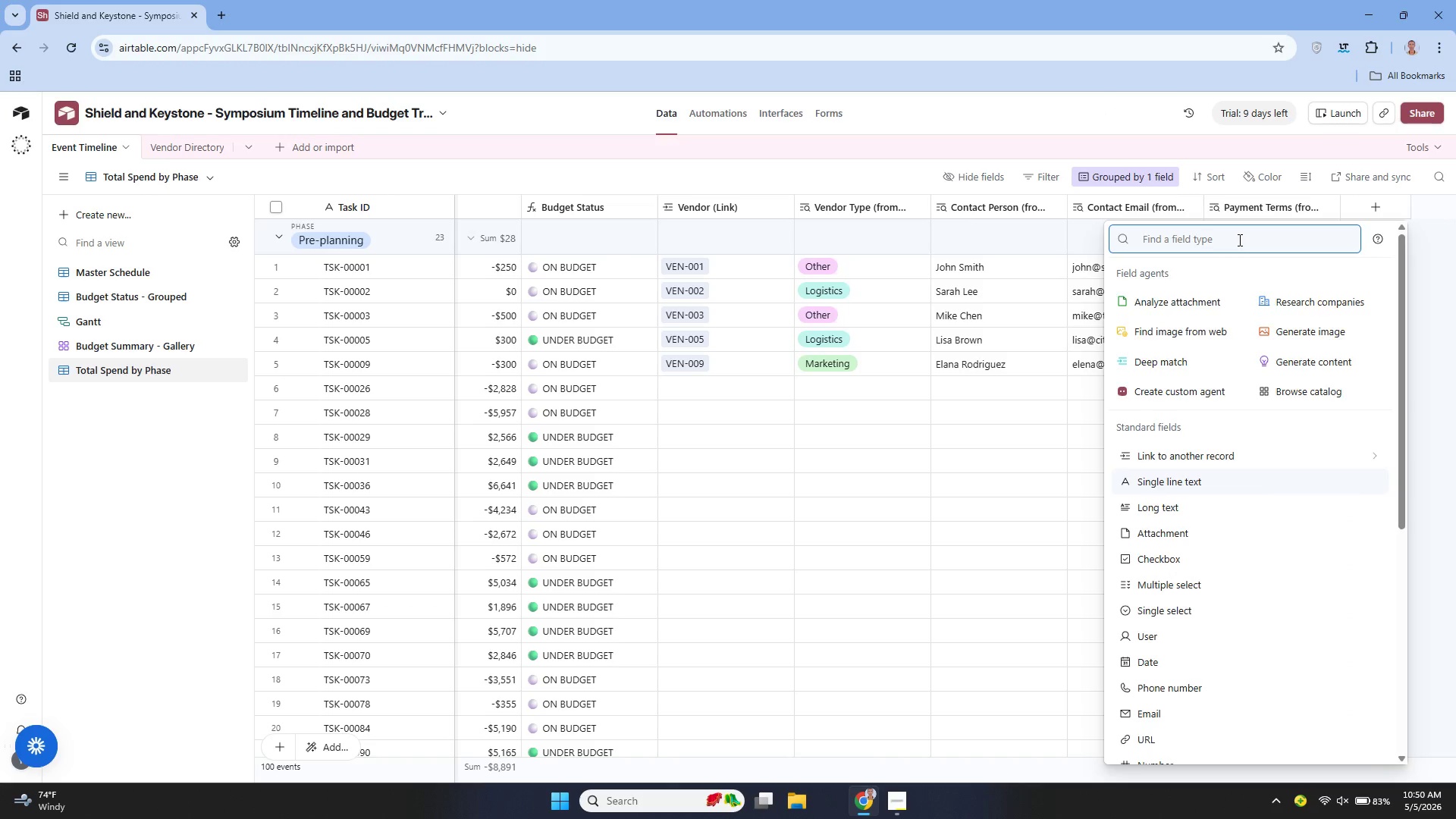 
type(sum)
 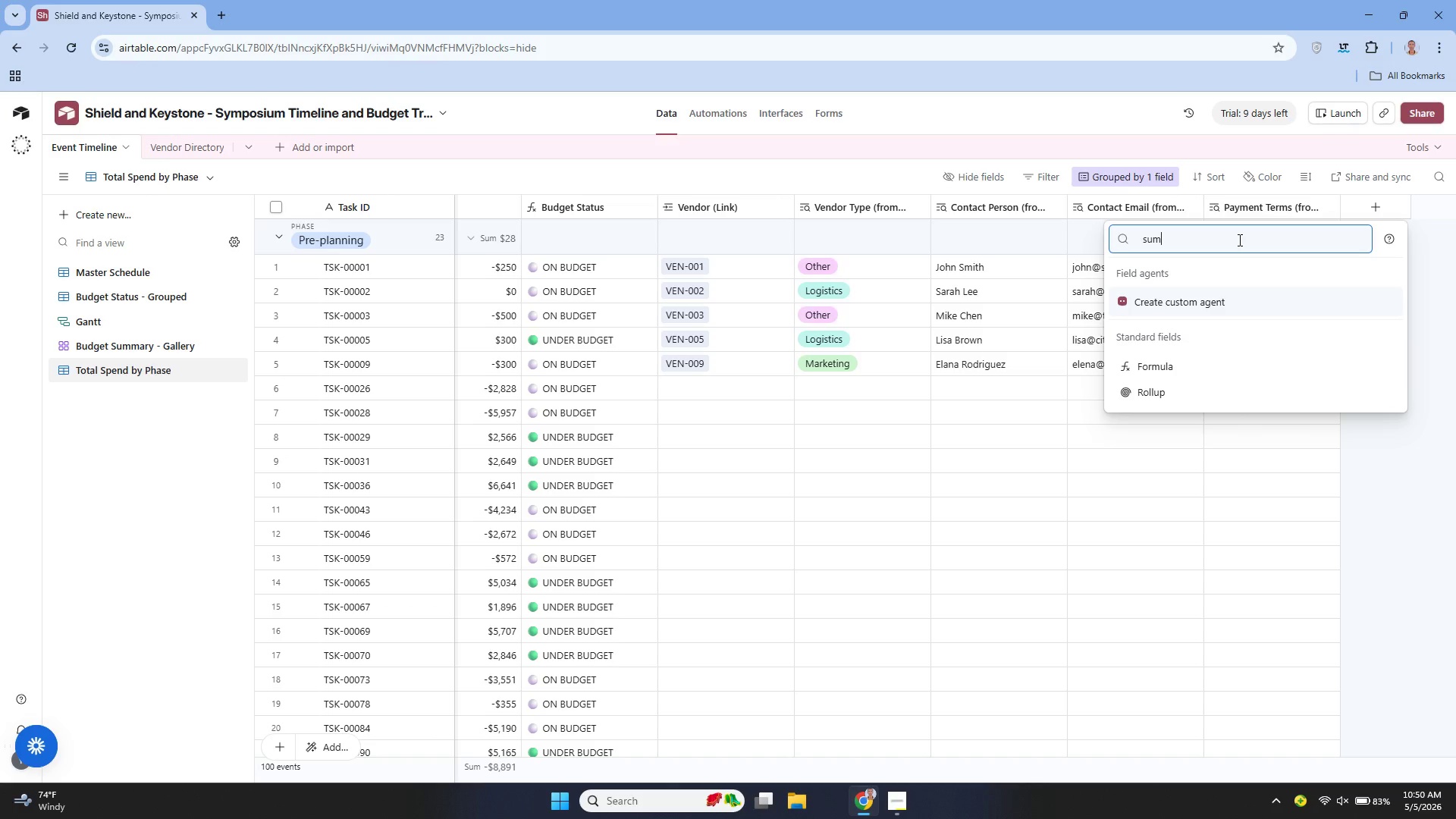 
wait(8.44)
 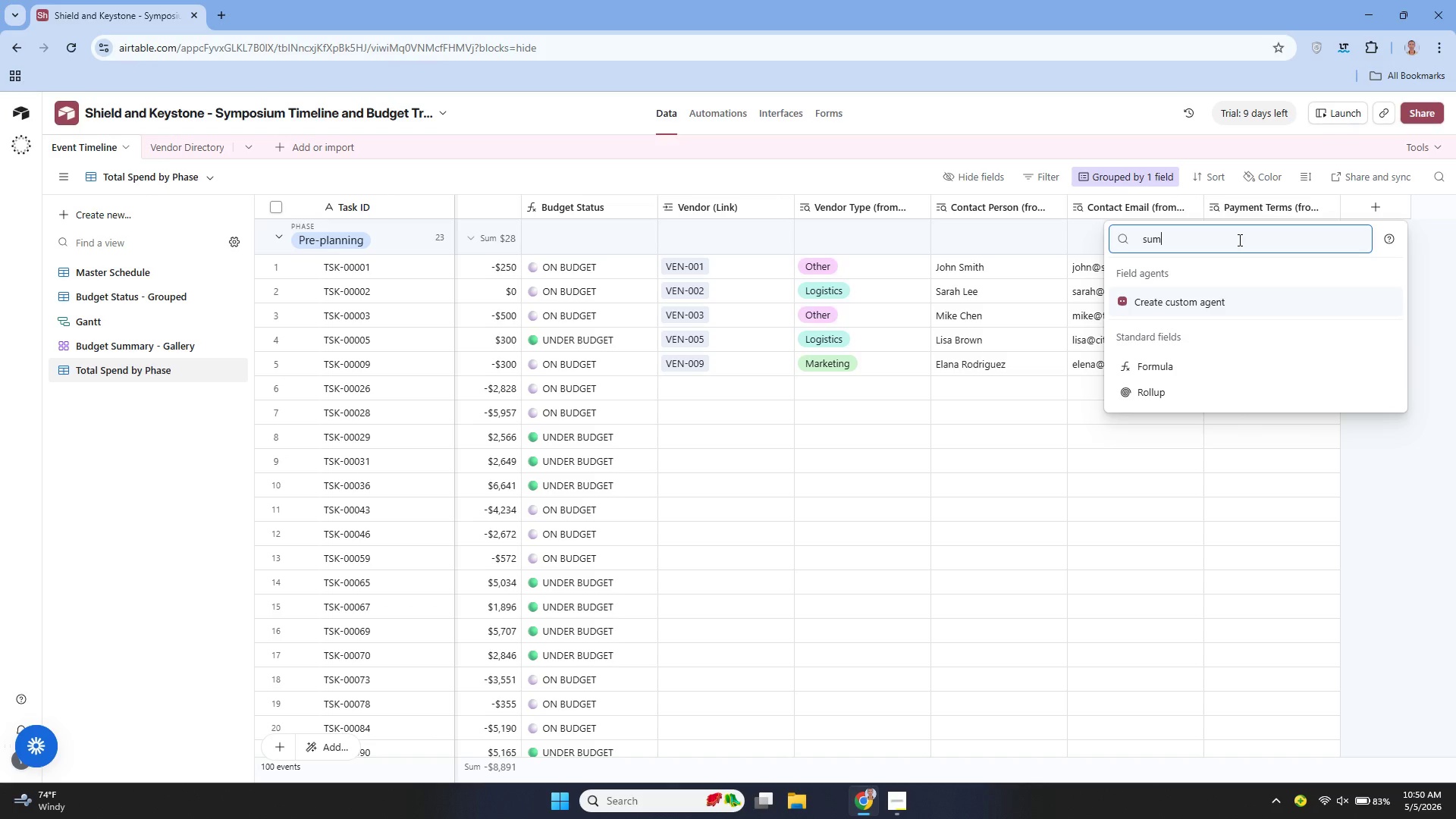 
key(Backspace)
 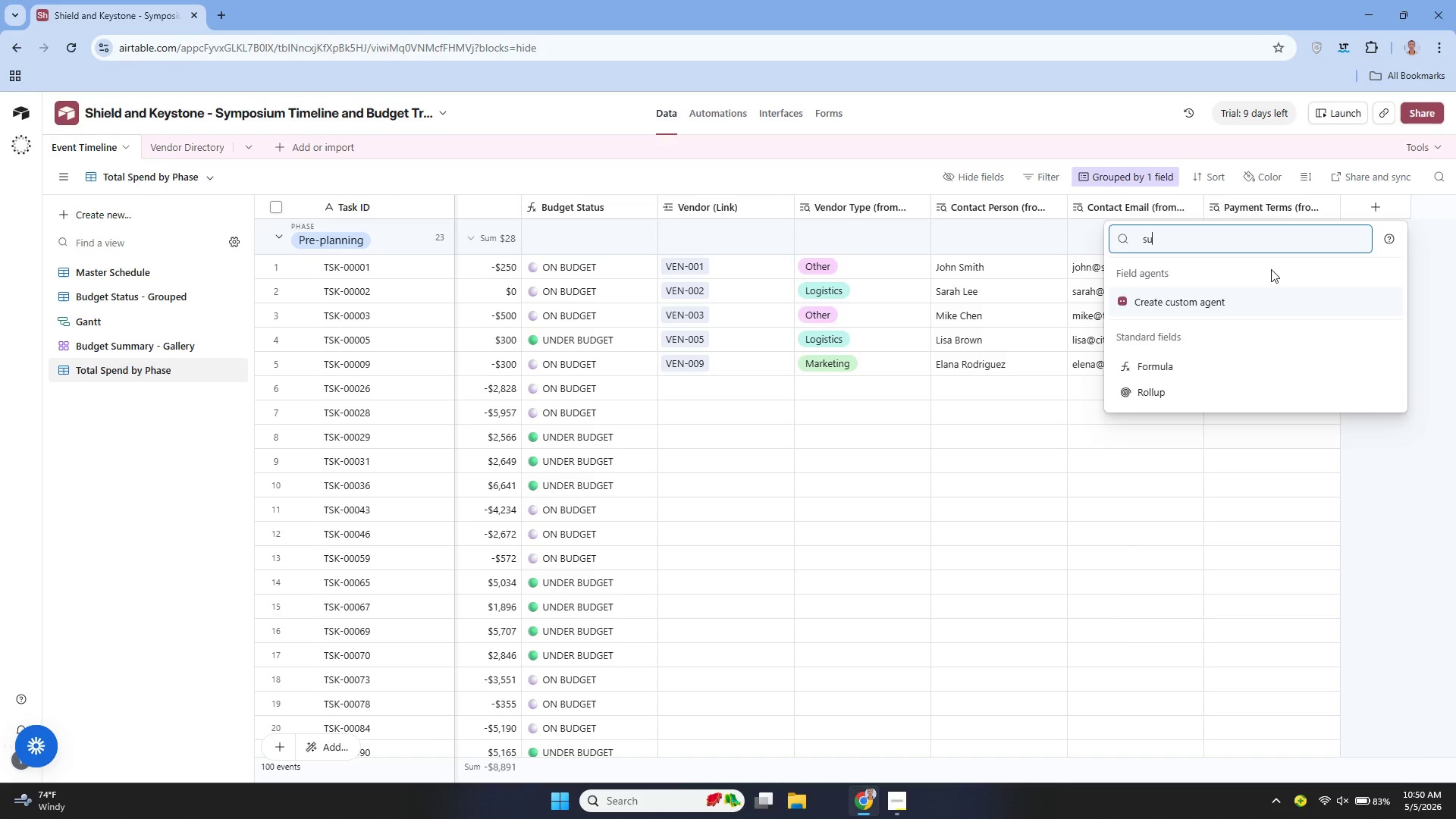 
key(Backspace)
 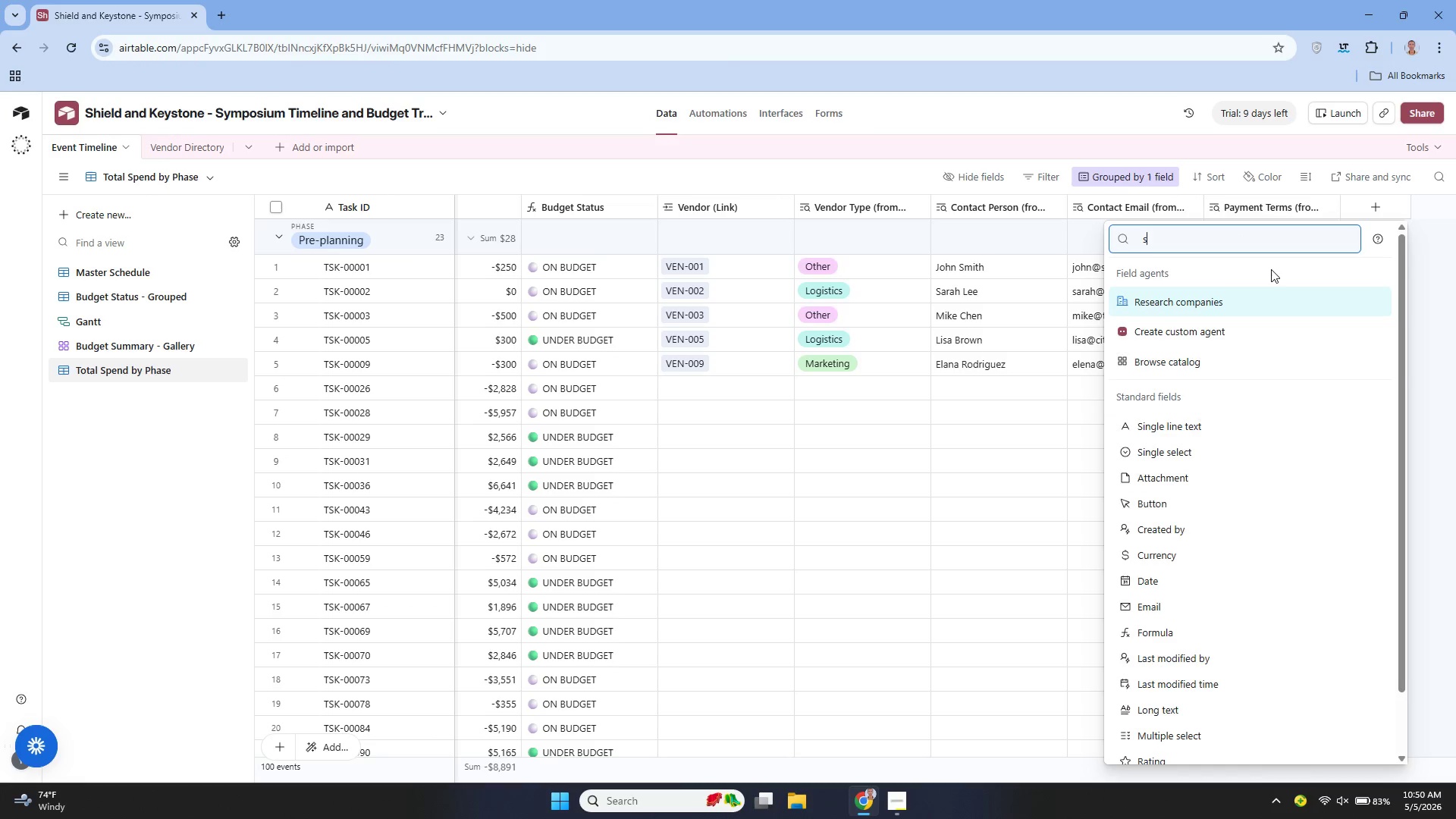 
key(Backspace)
 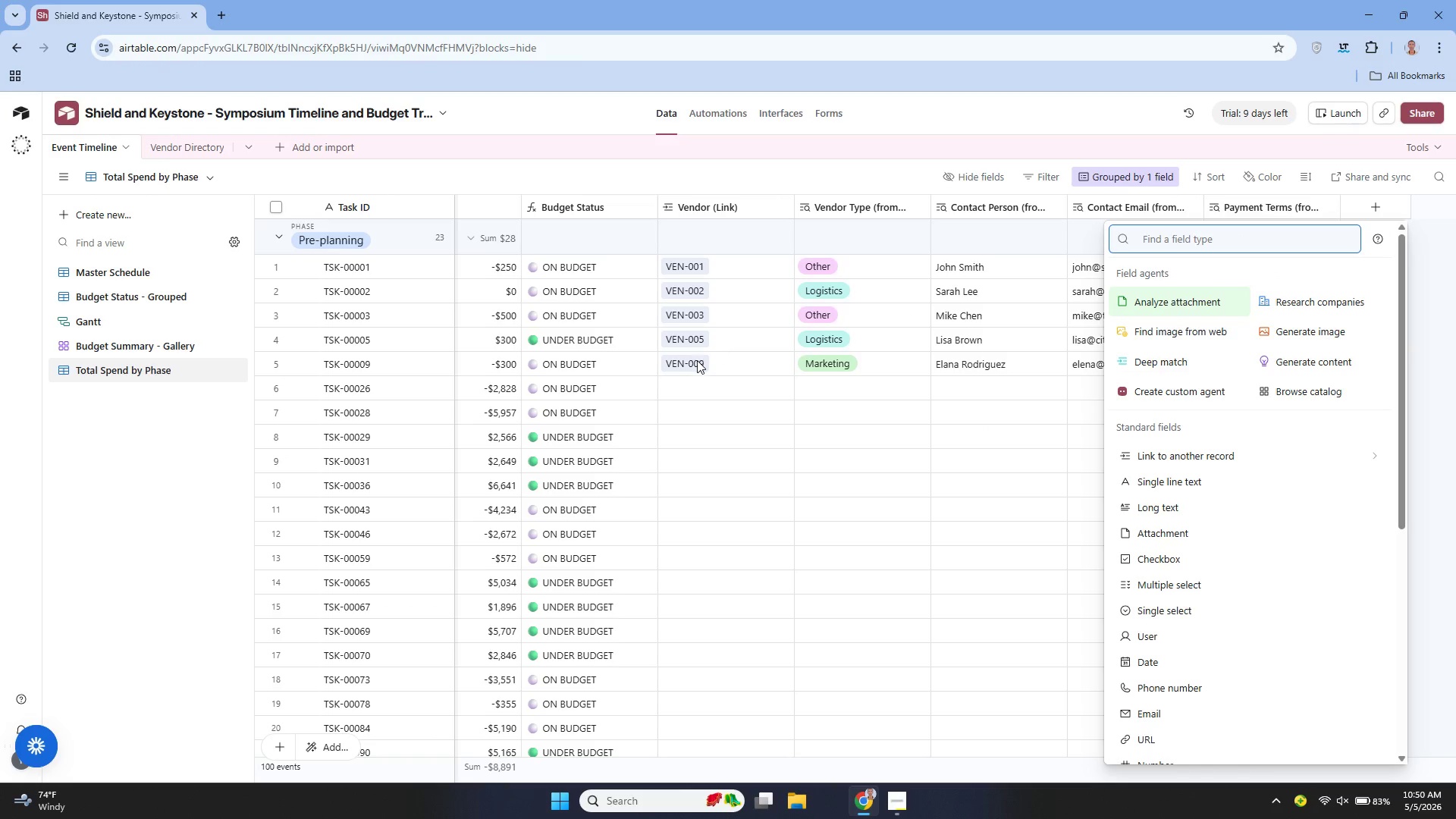 
left_click([697, 360])
 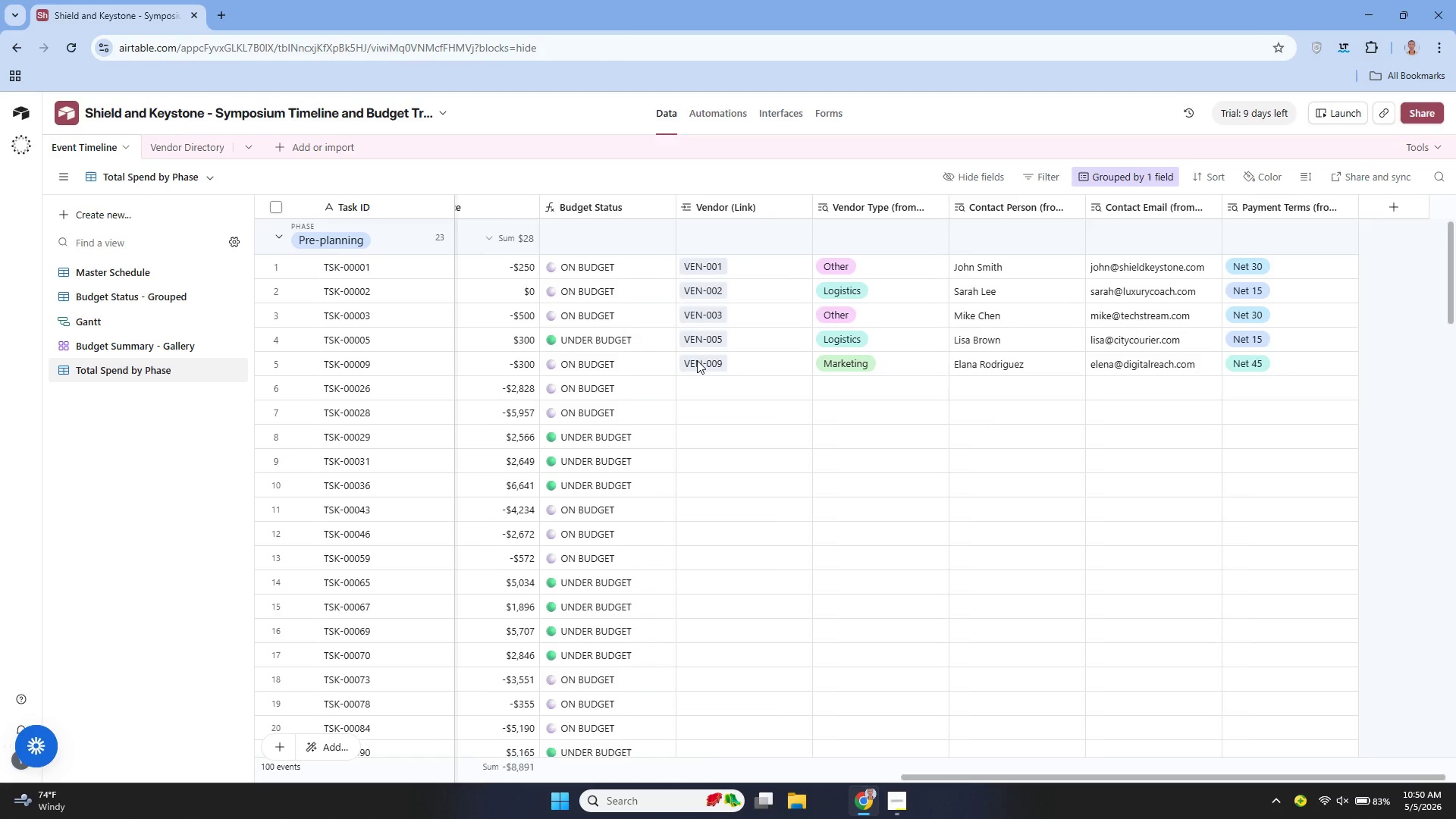 
mouse_move([730, 349])
 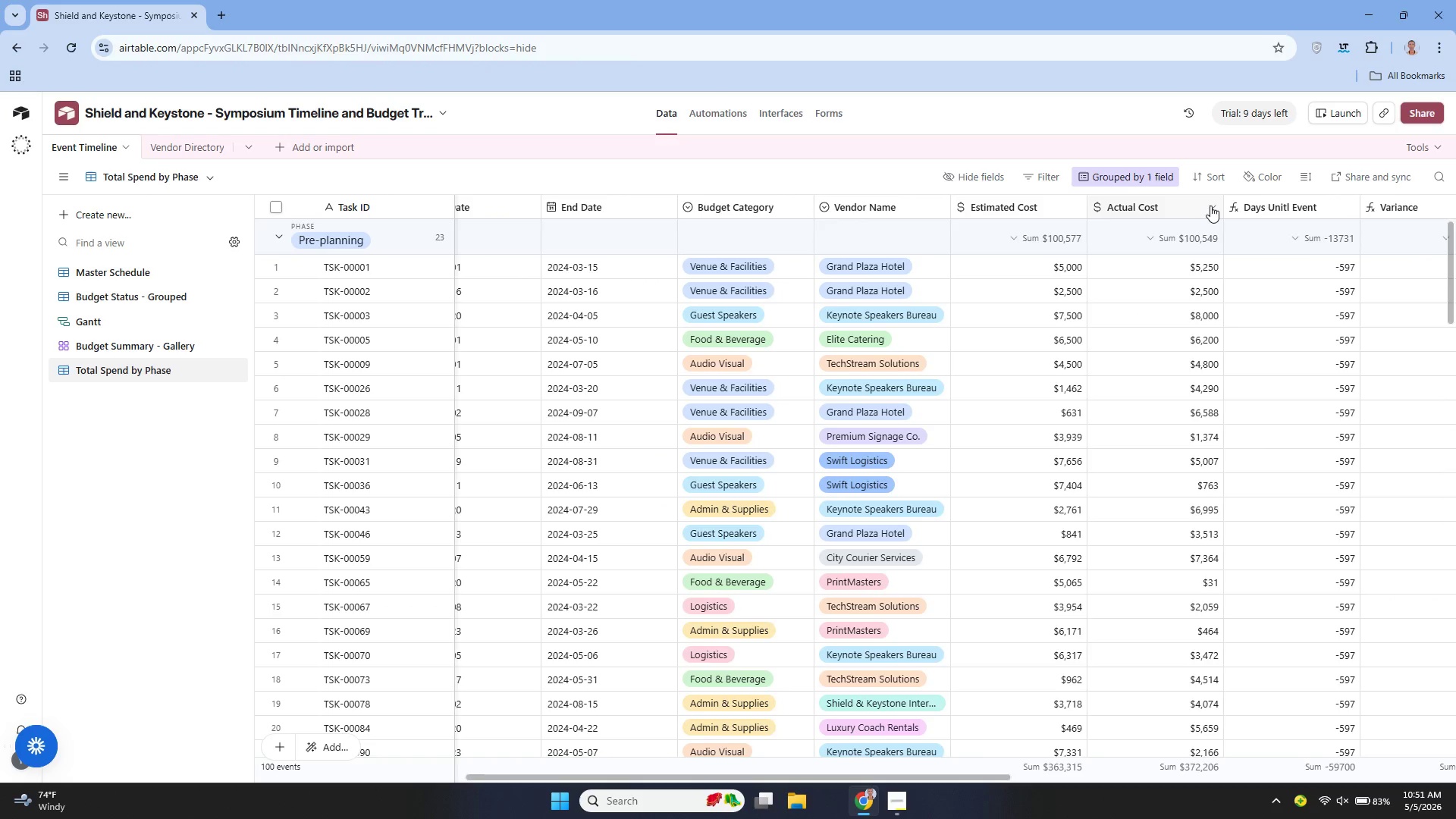 
left_click([1210, 206])
 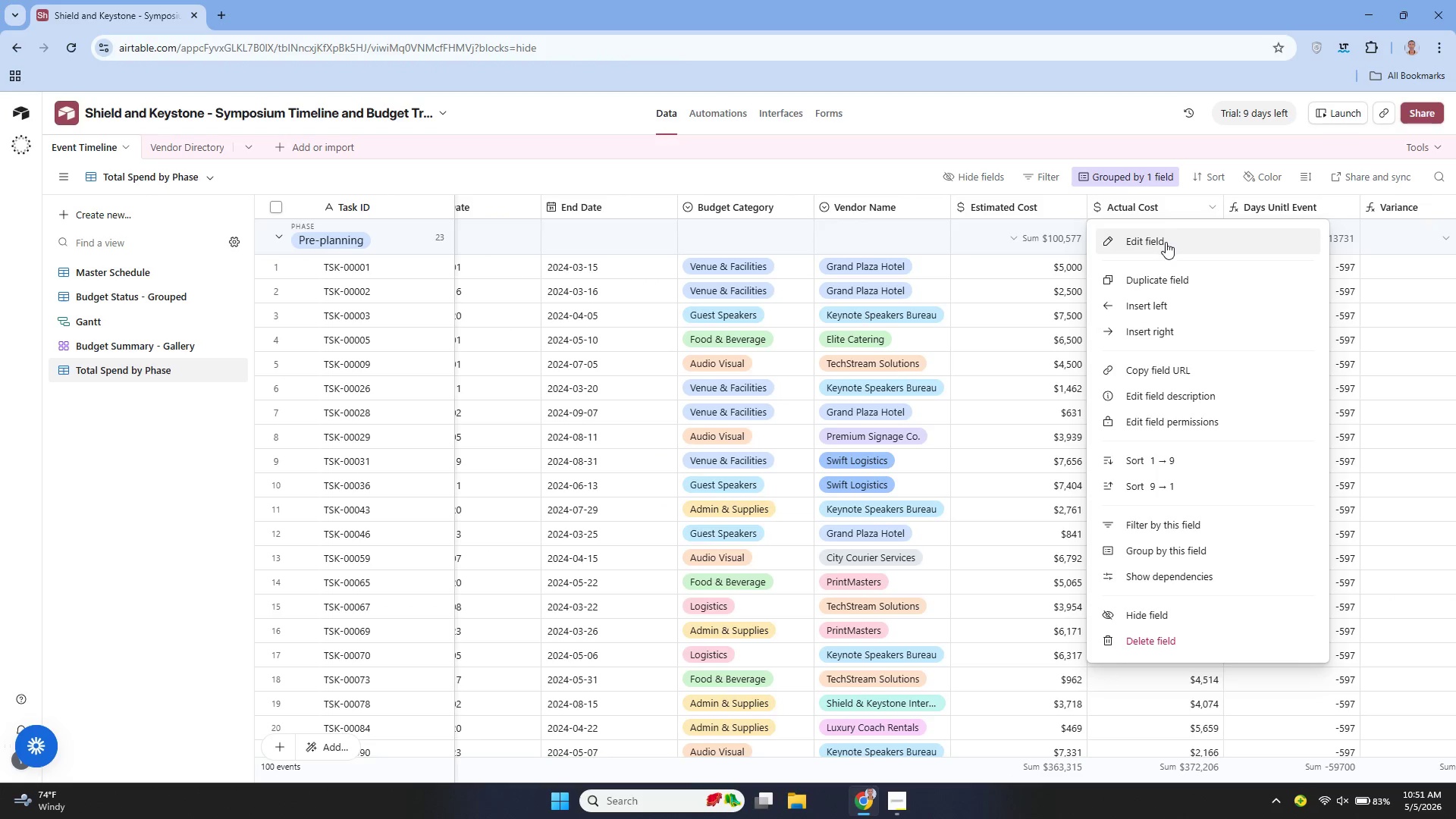 
left_click([1164, 249])
 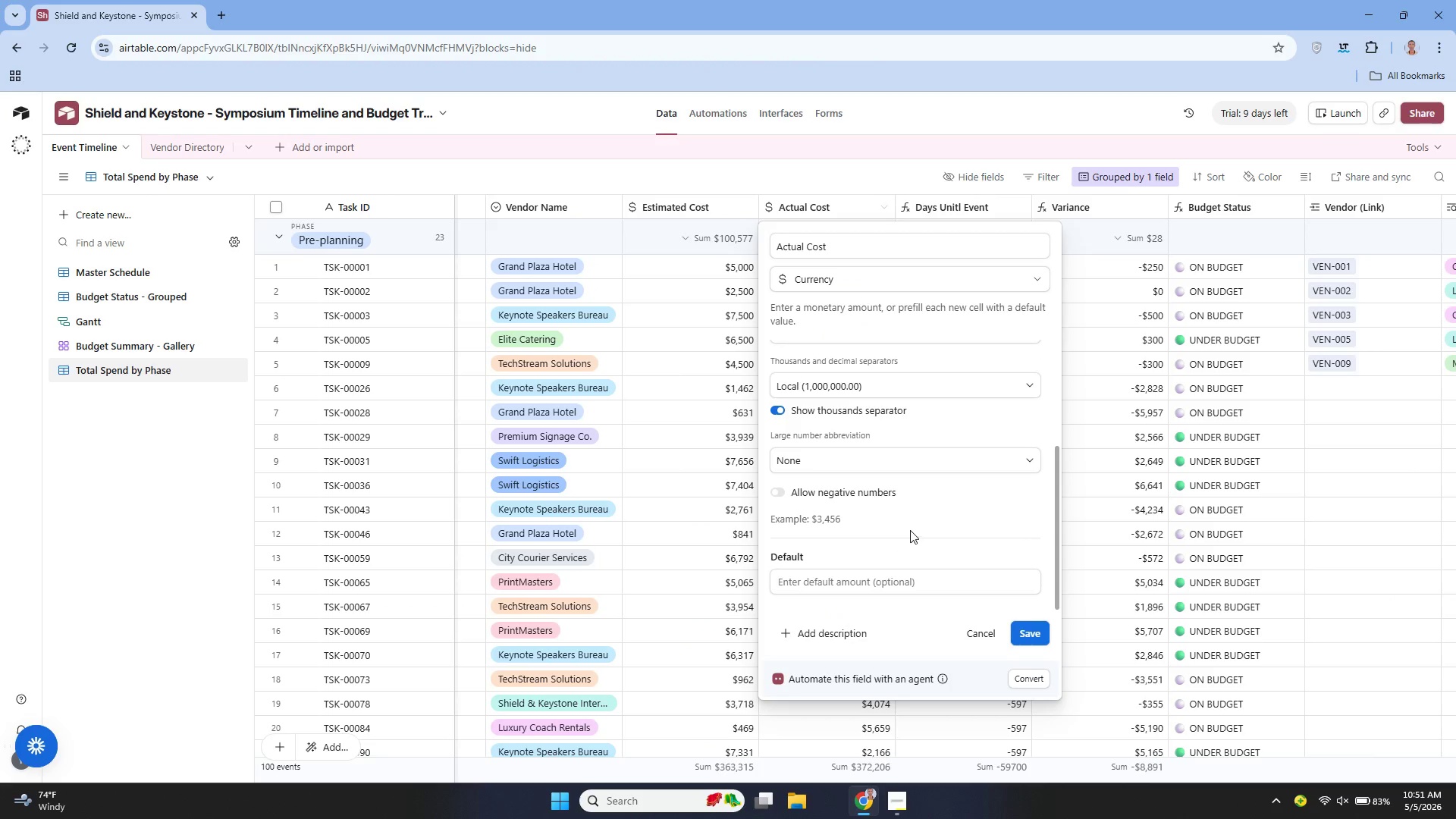 
wait(5.48)
 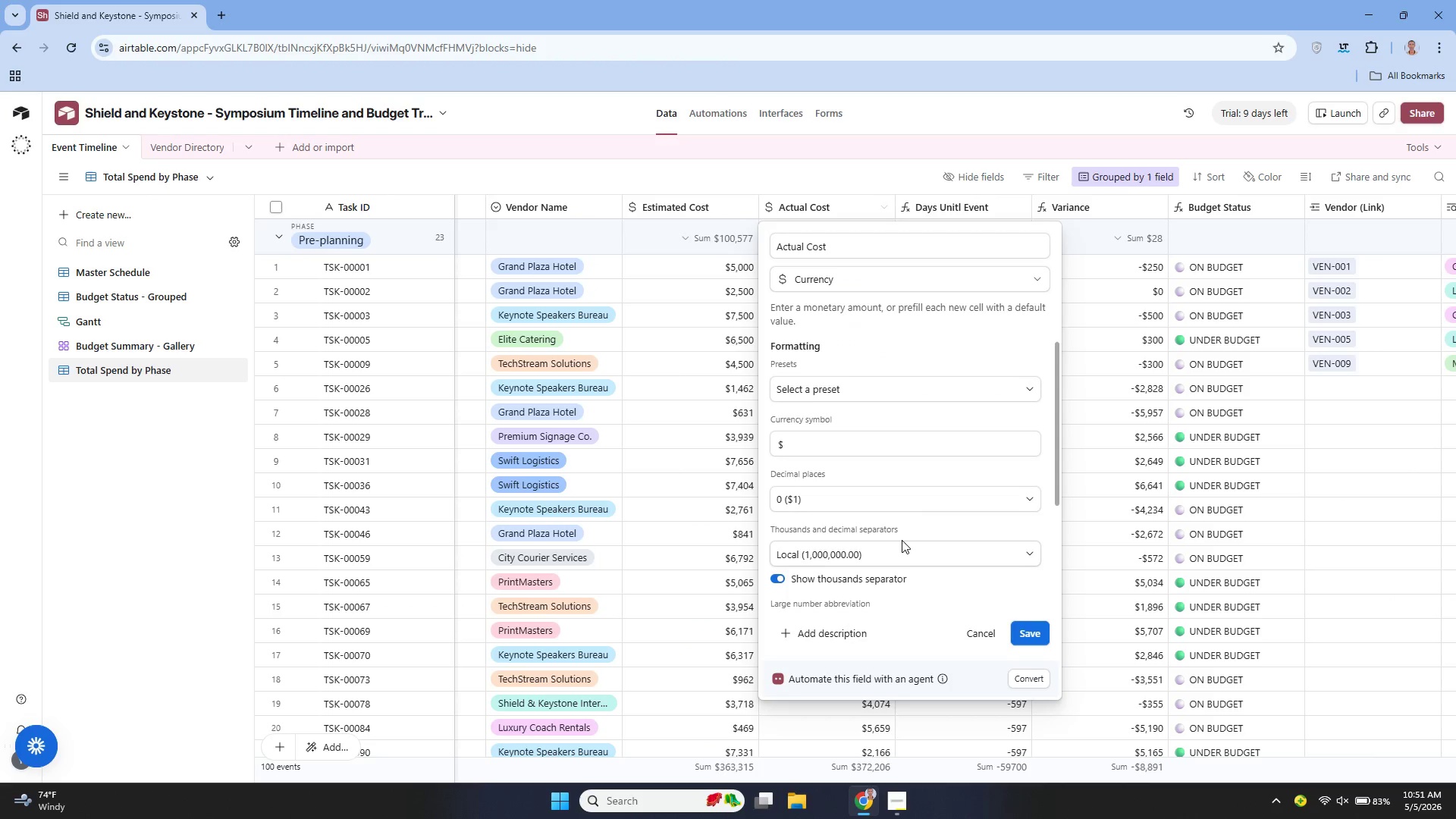 
left_click([977, 635])
 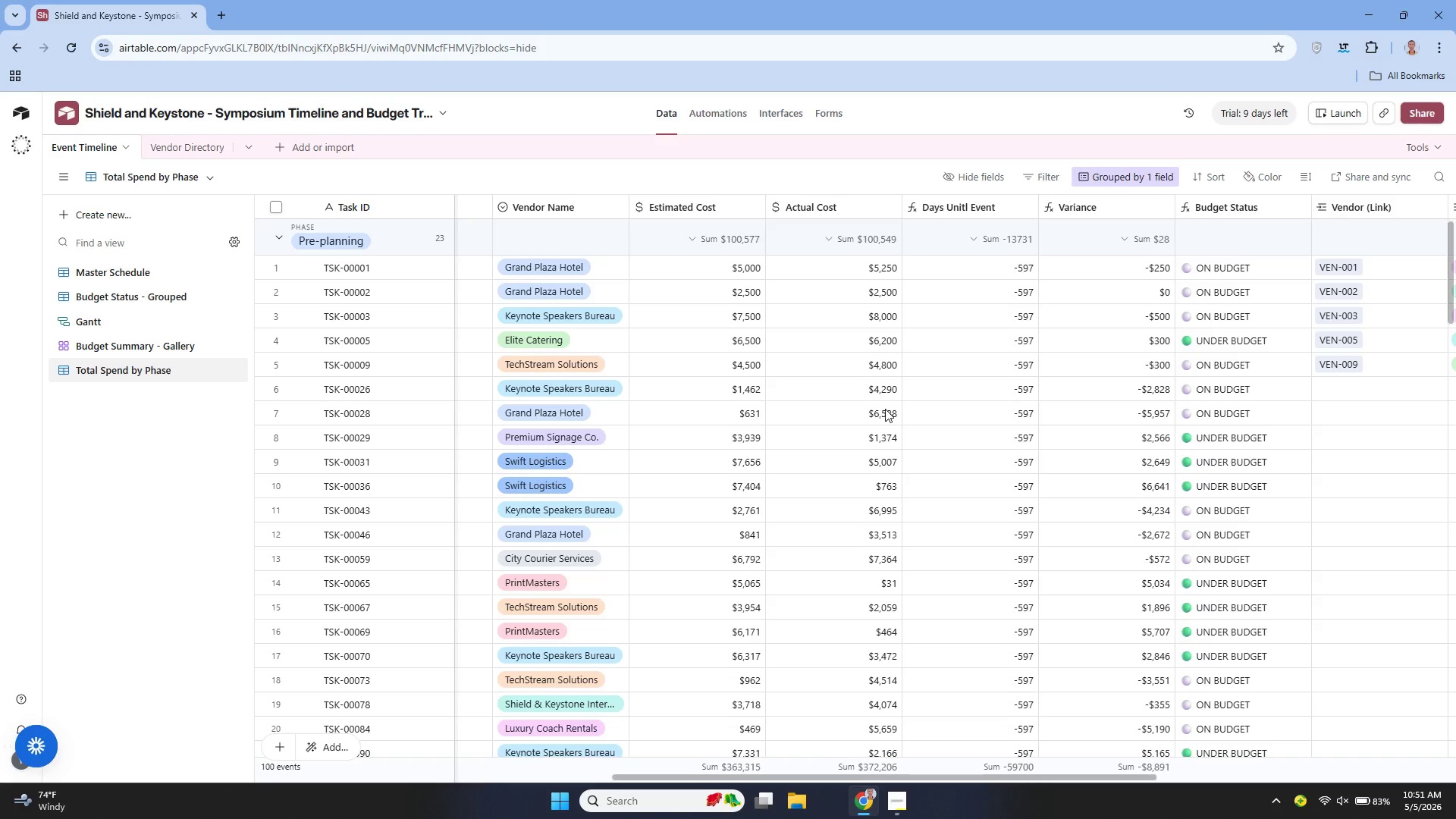 
wait(29.06)
 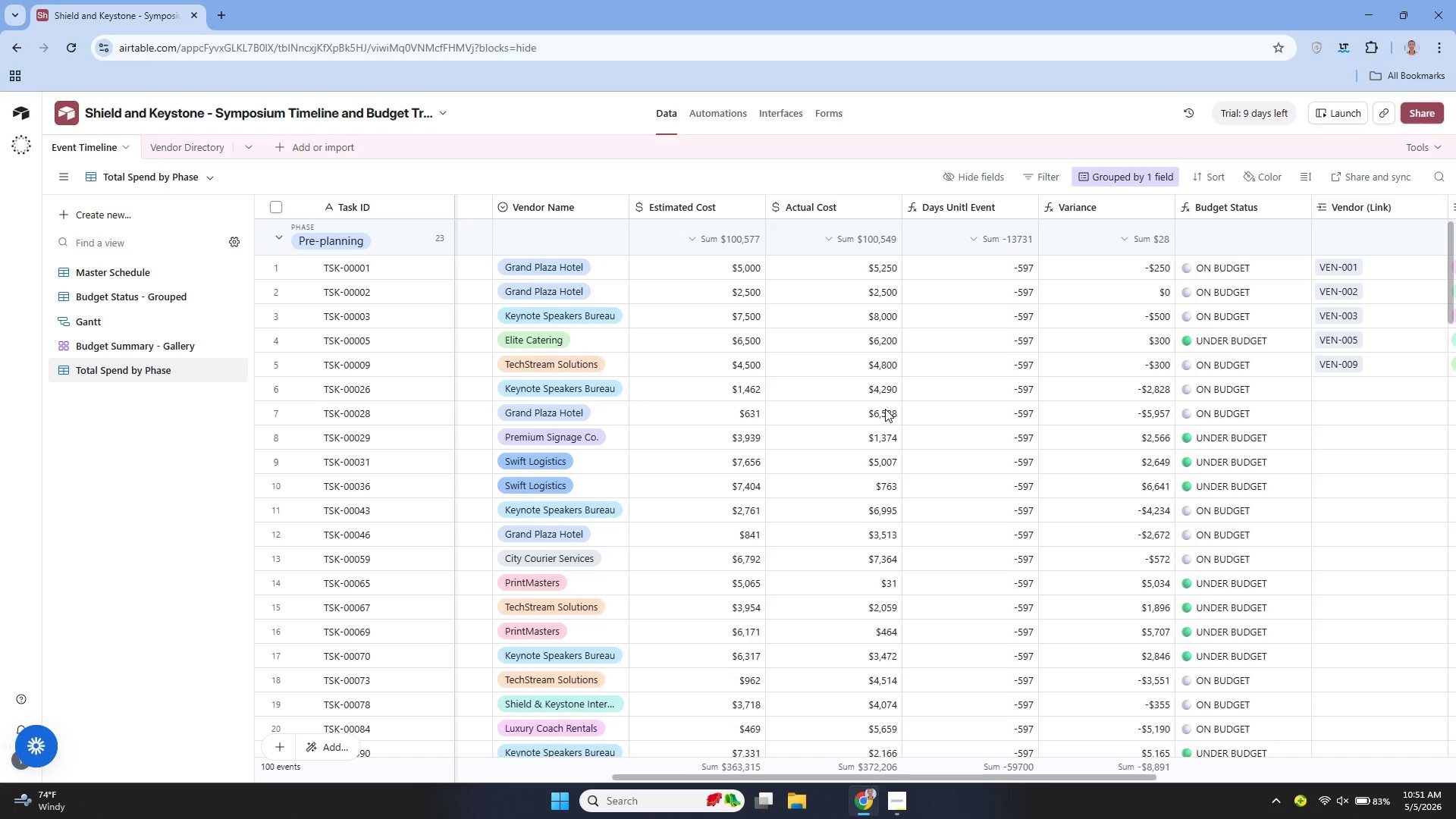 
left_click([874, 209])
 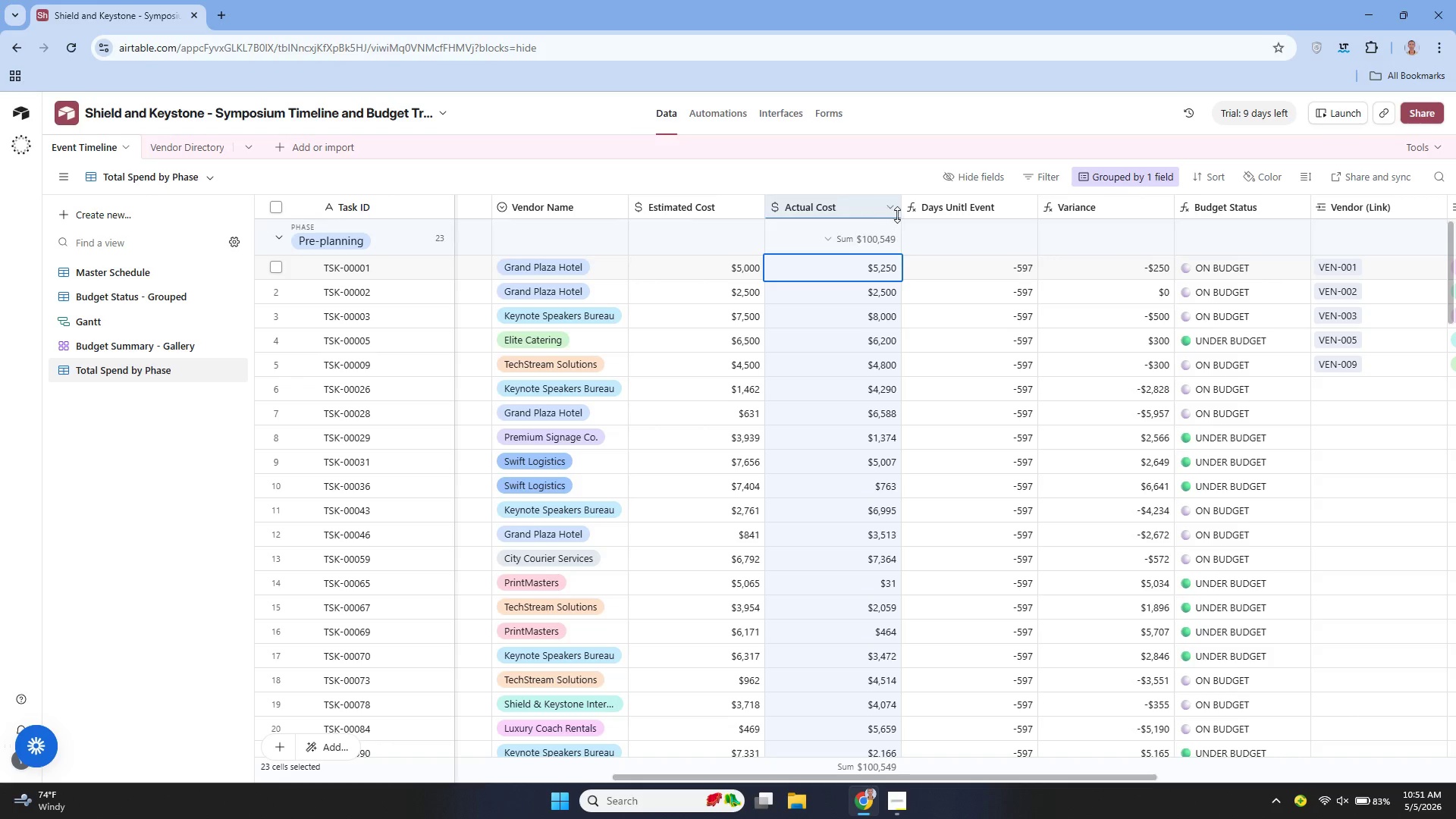 
left_click([890, 206])
 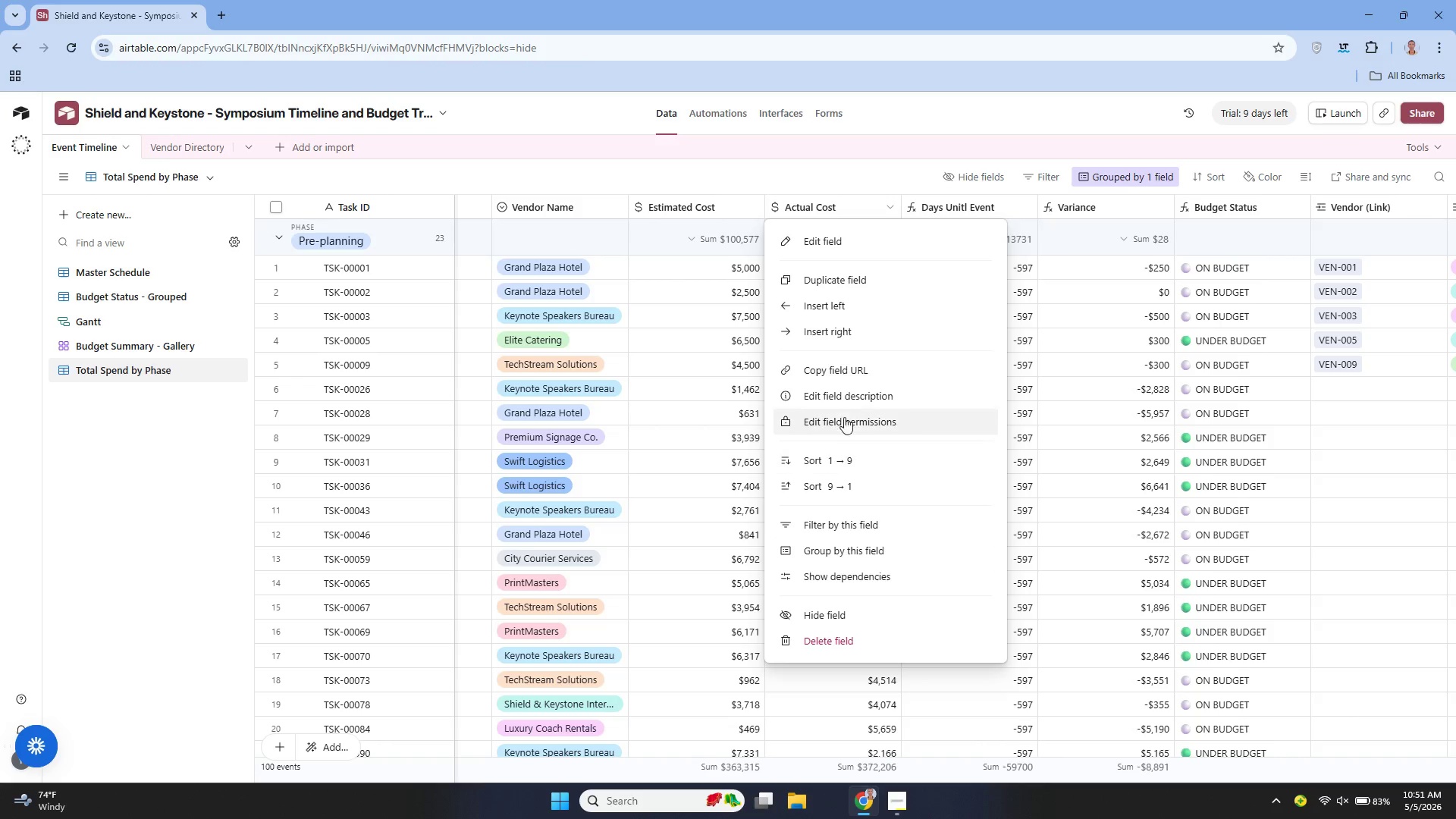 
wait(6.5)
 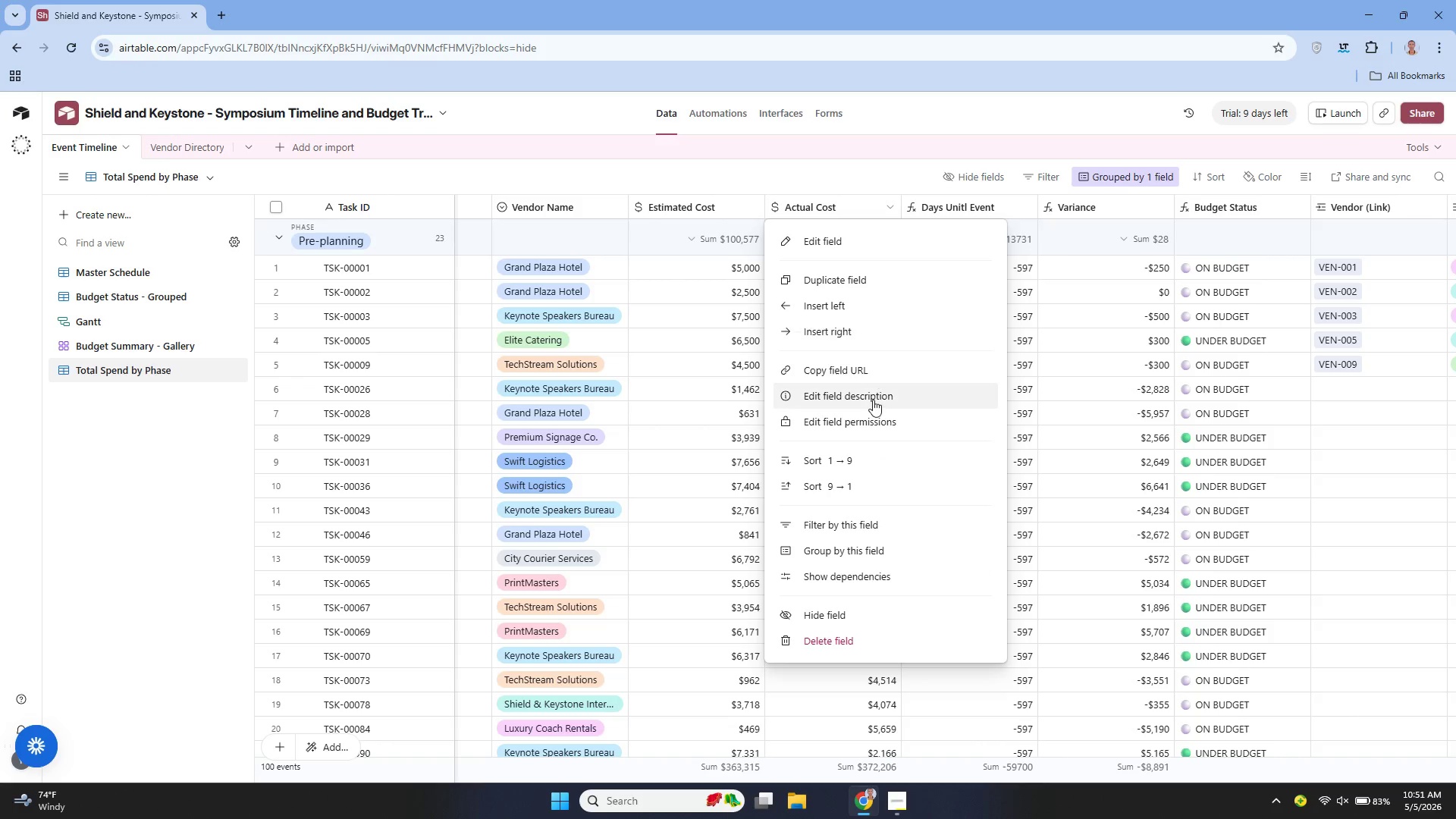 
left_click([820, 208])
 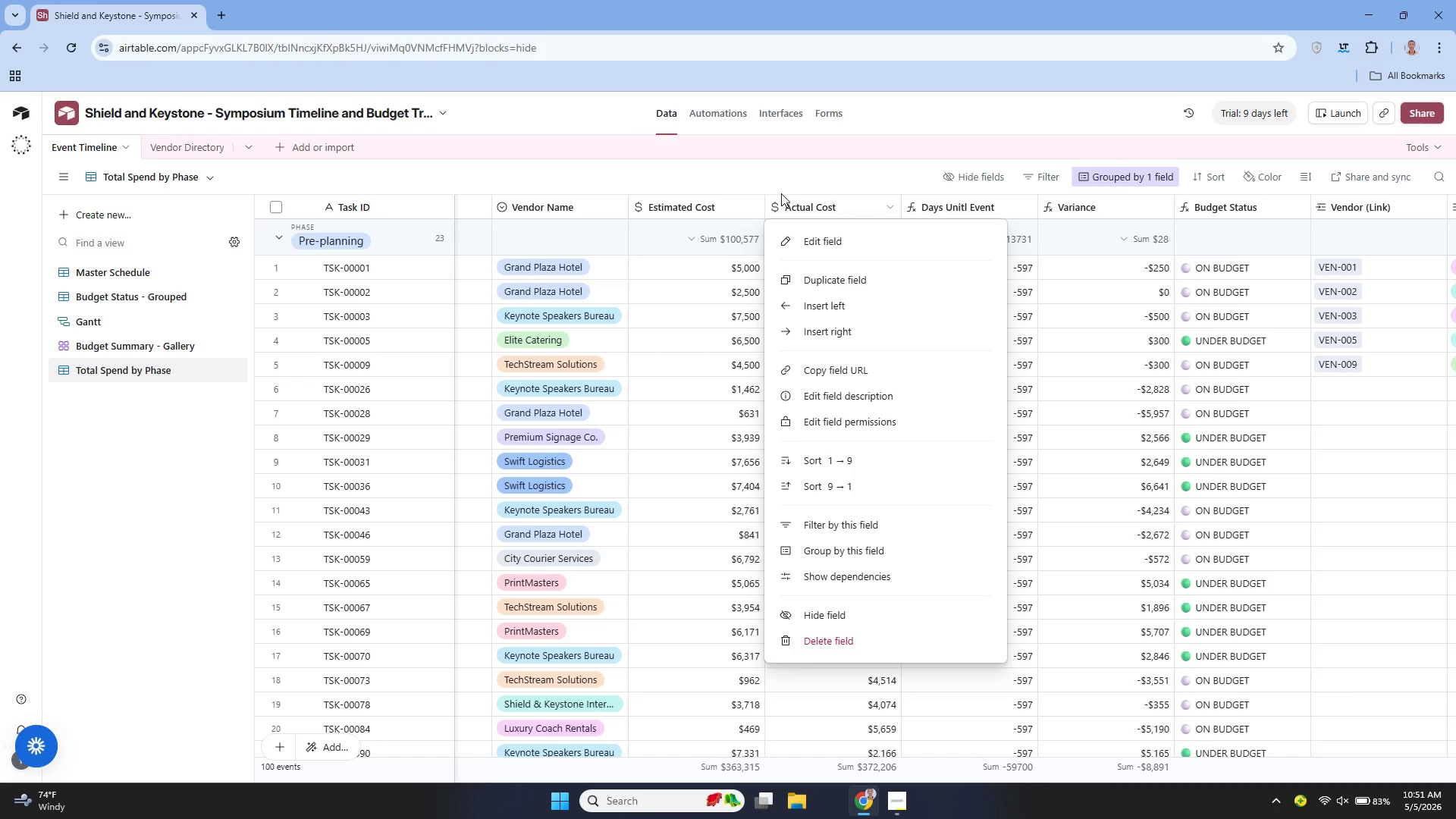 
left_click([795, 180])
 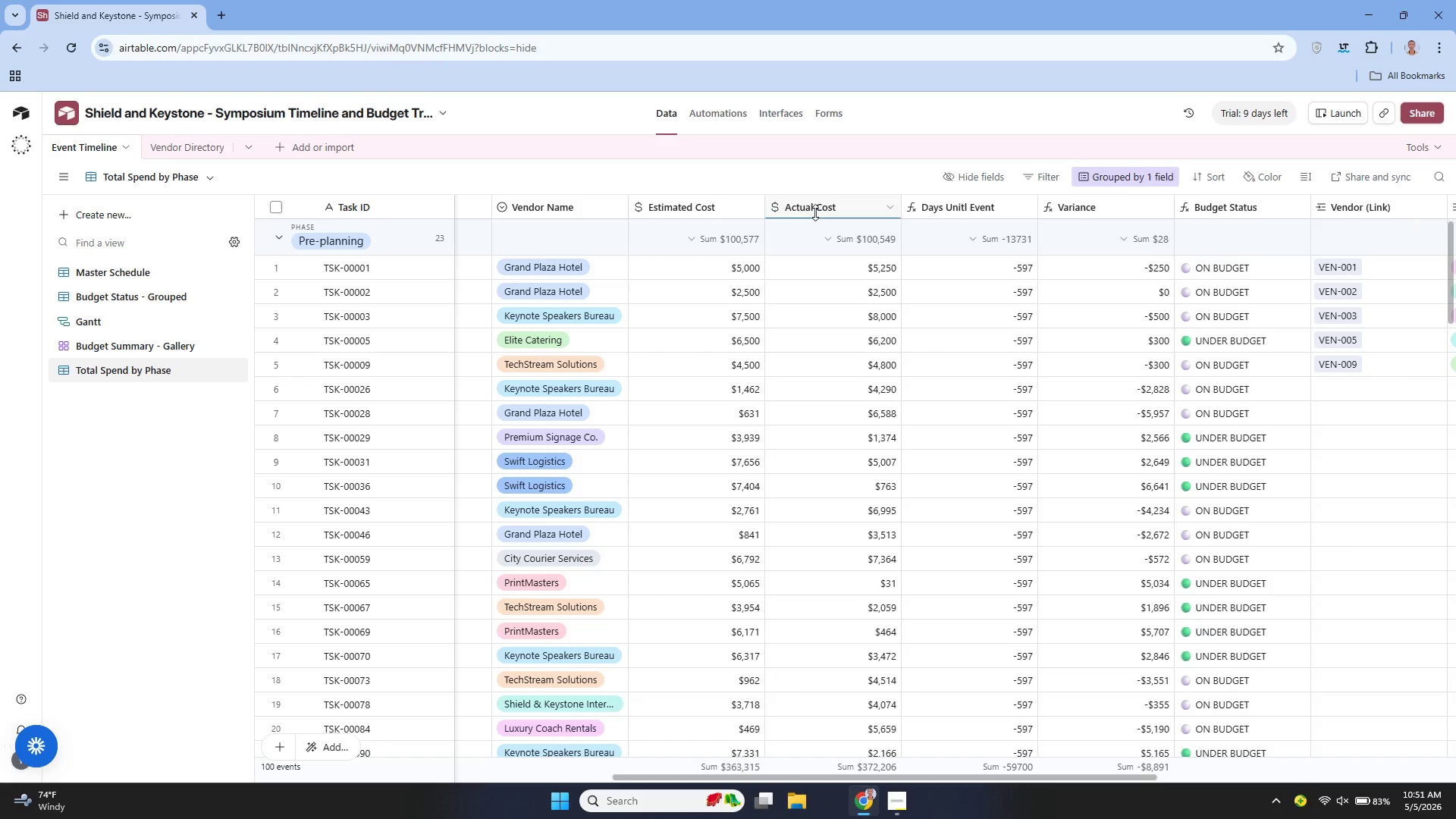 
left_click([813, 212])
 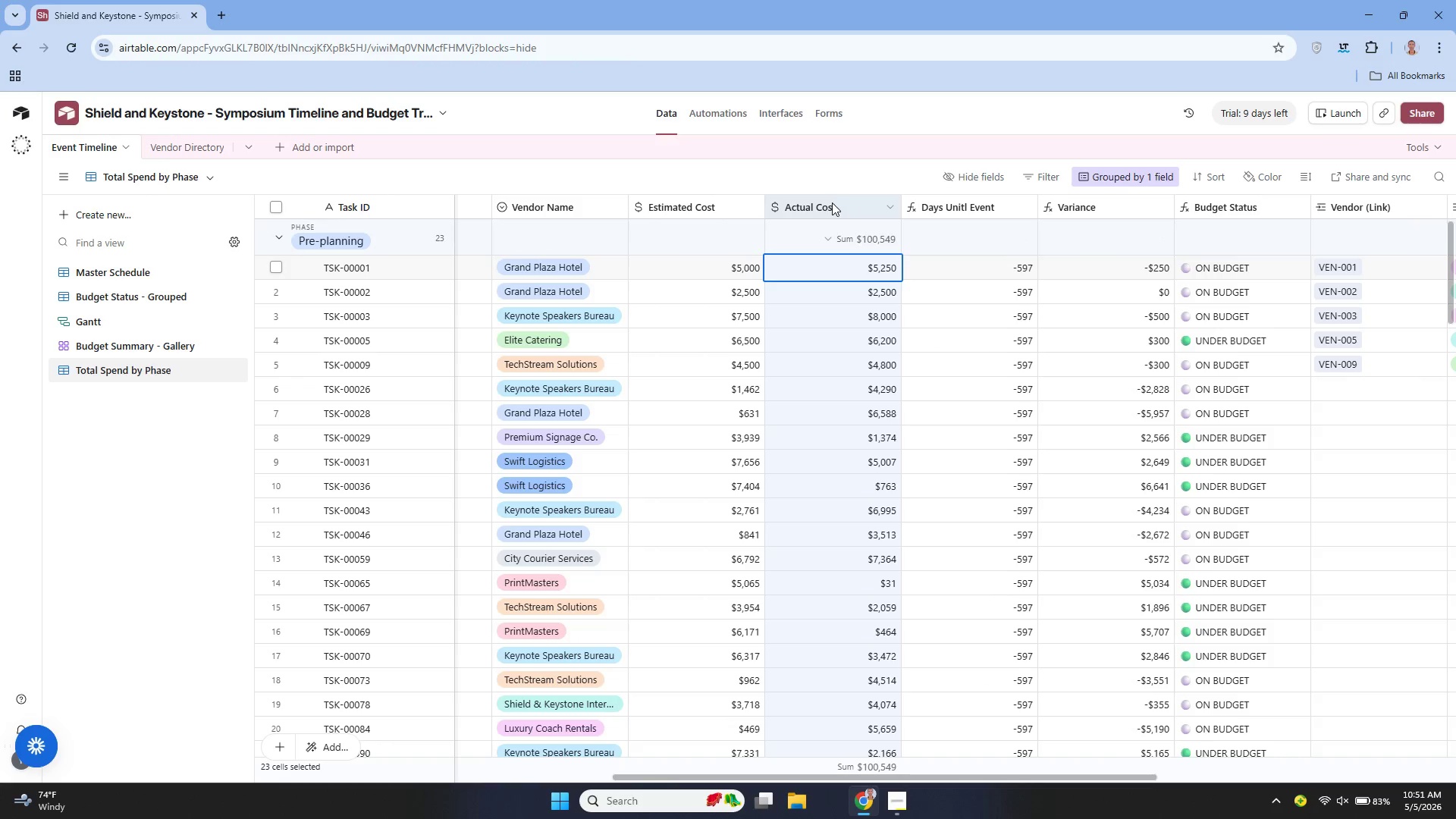 
left_click([891, 204])
 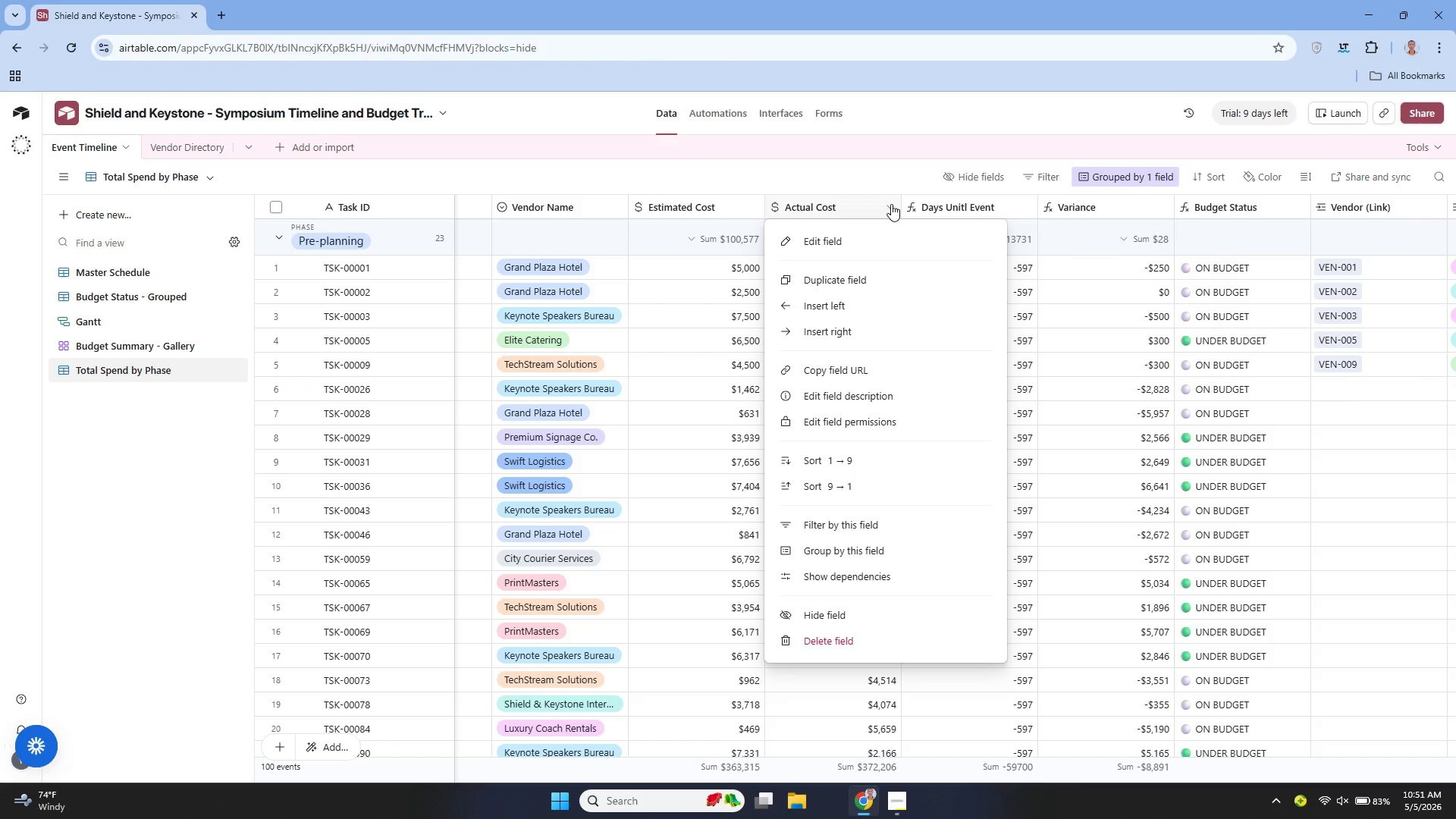 
left_click([839, 177])
 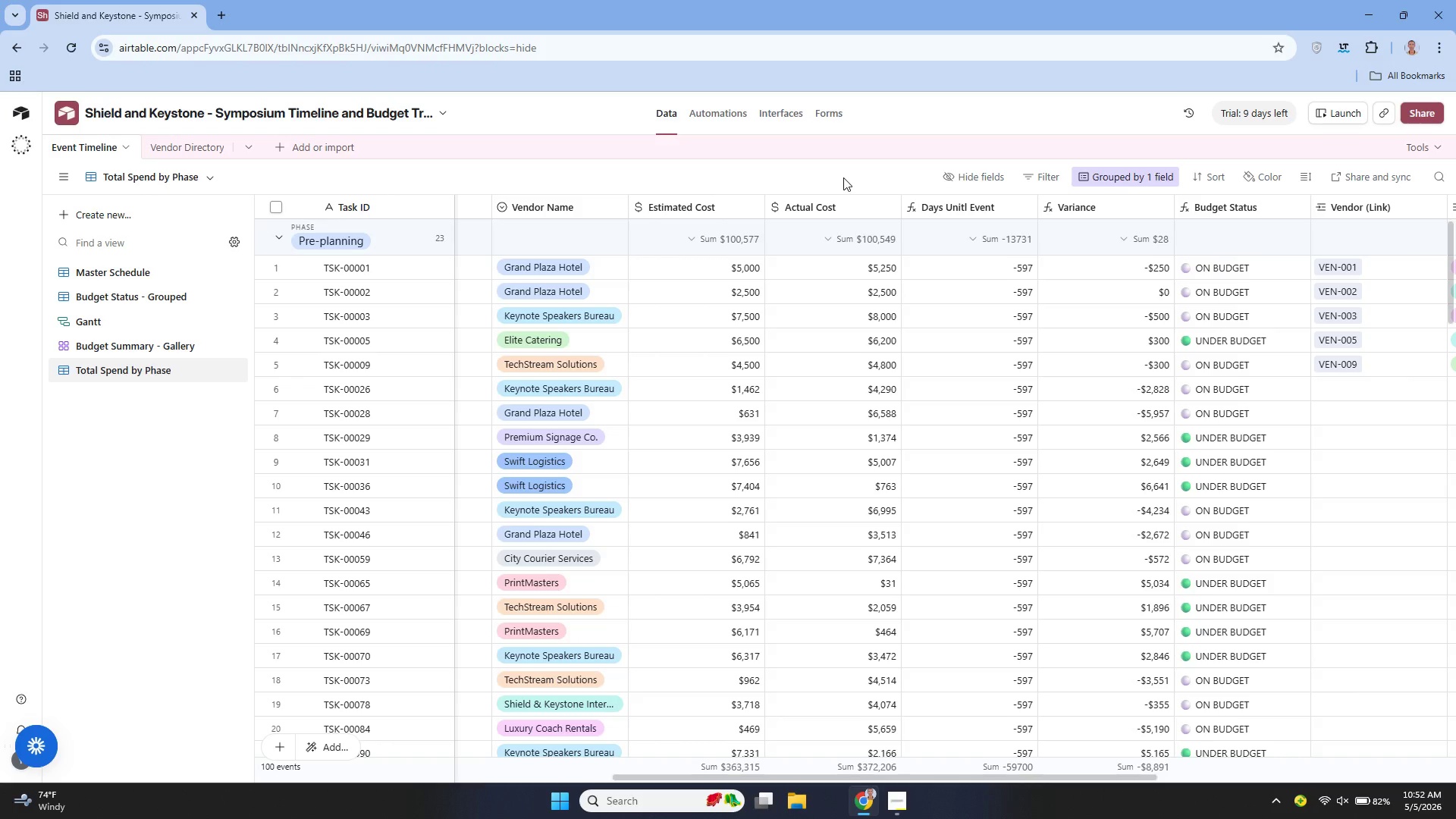 
wait(20.58)
 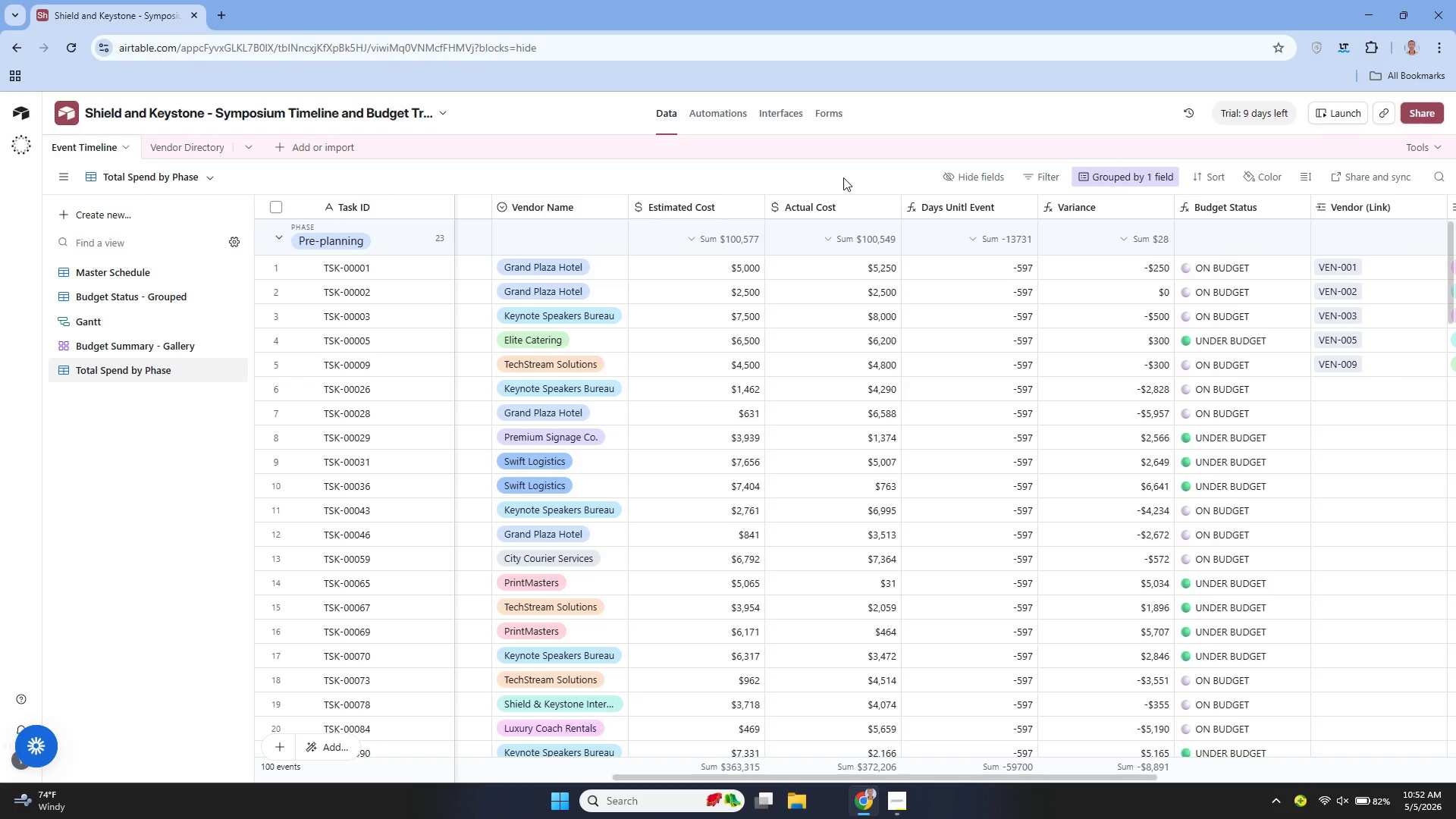 
left_click([900, 789])